 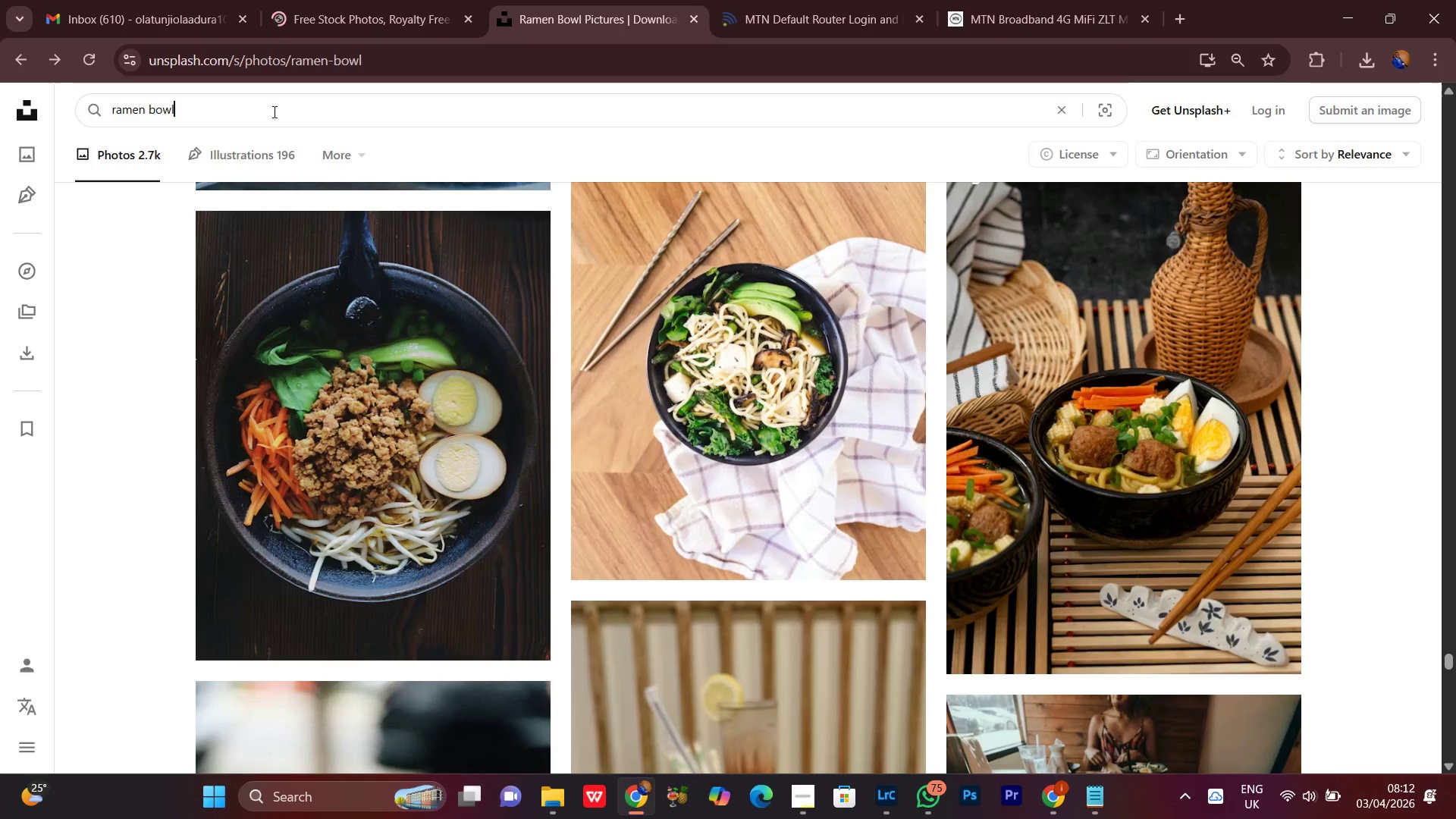 
key(Control+A)
 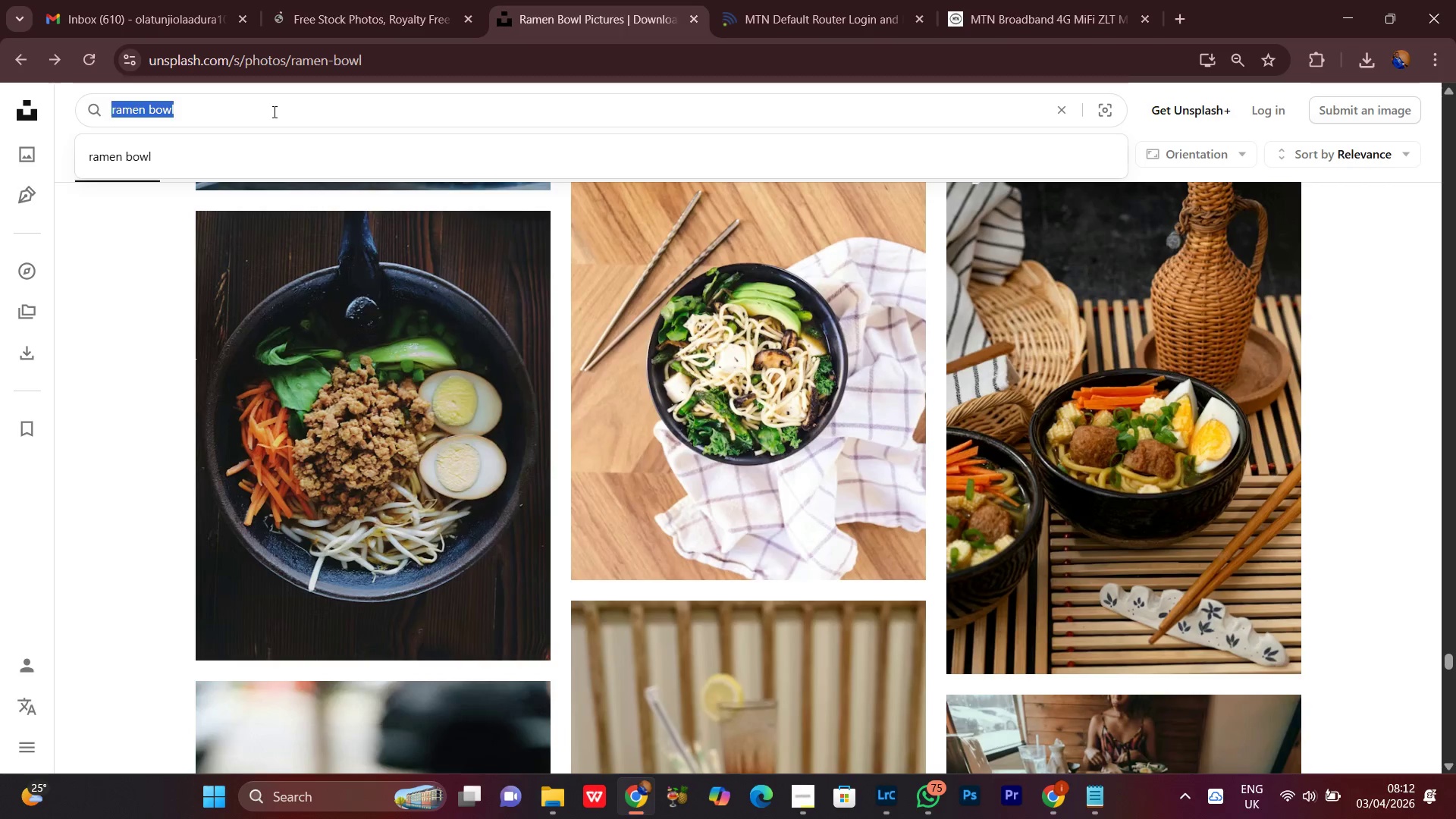 
key(Control+V)
 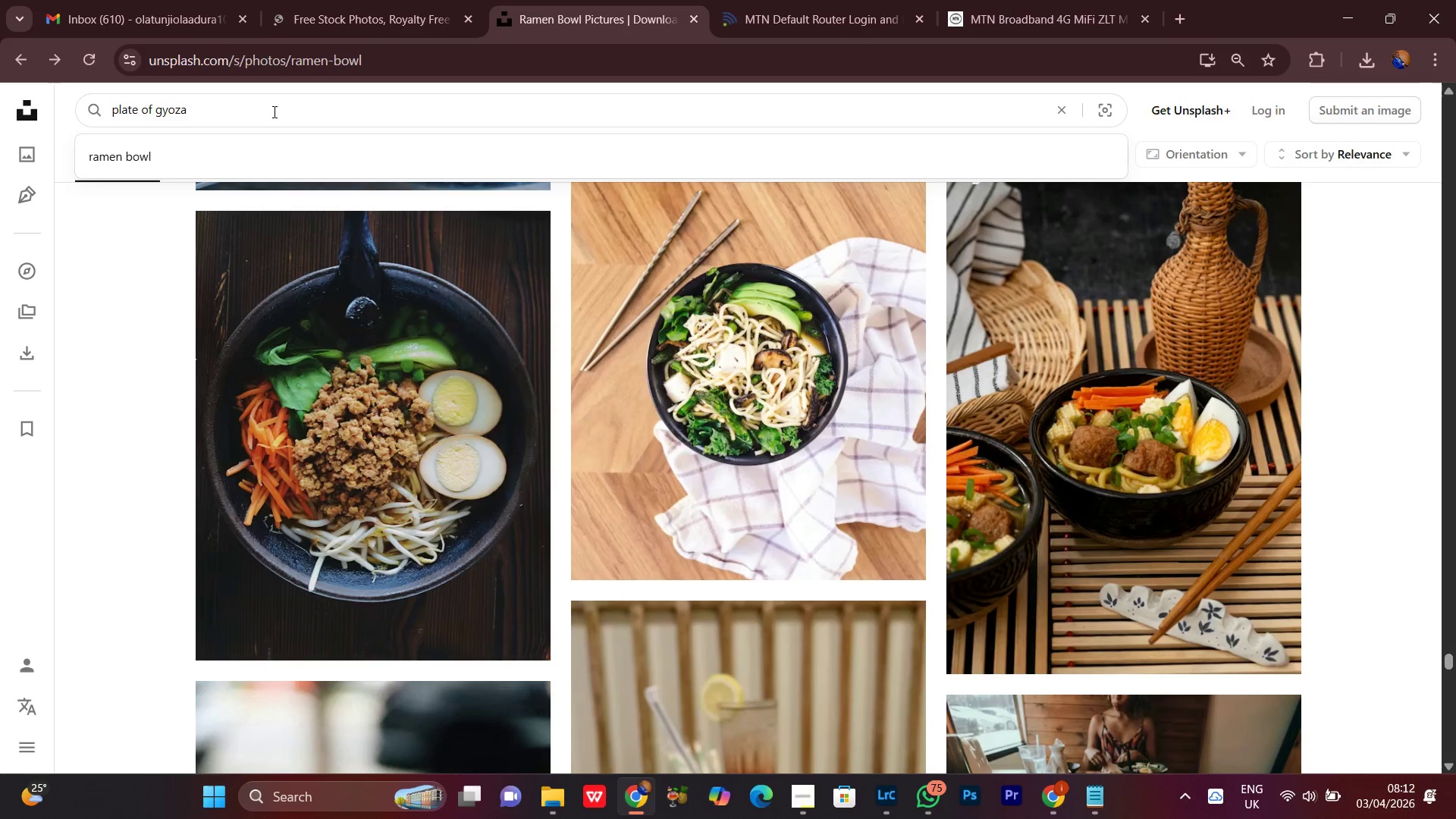 
key(Enter)
 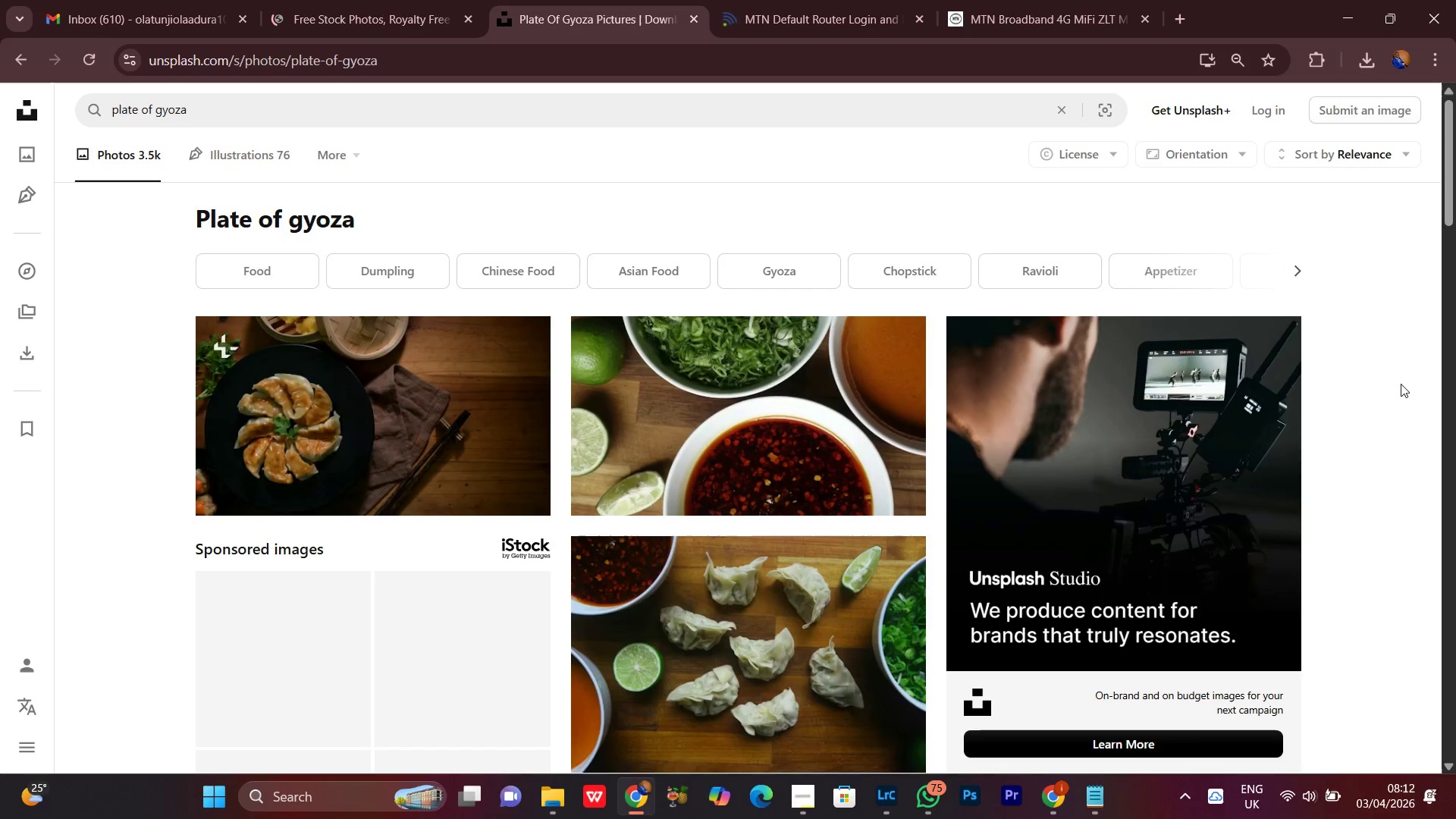 
wait(5.33)
 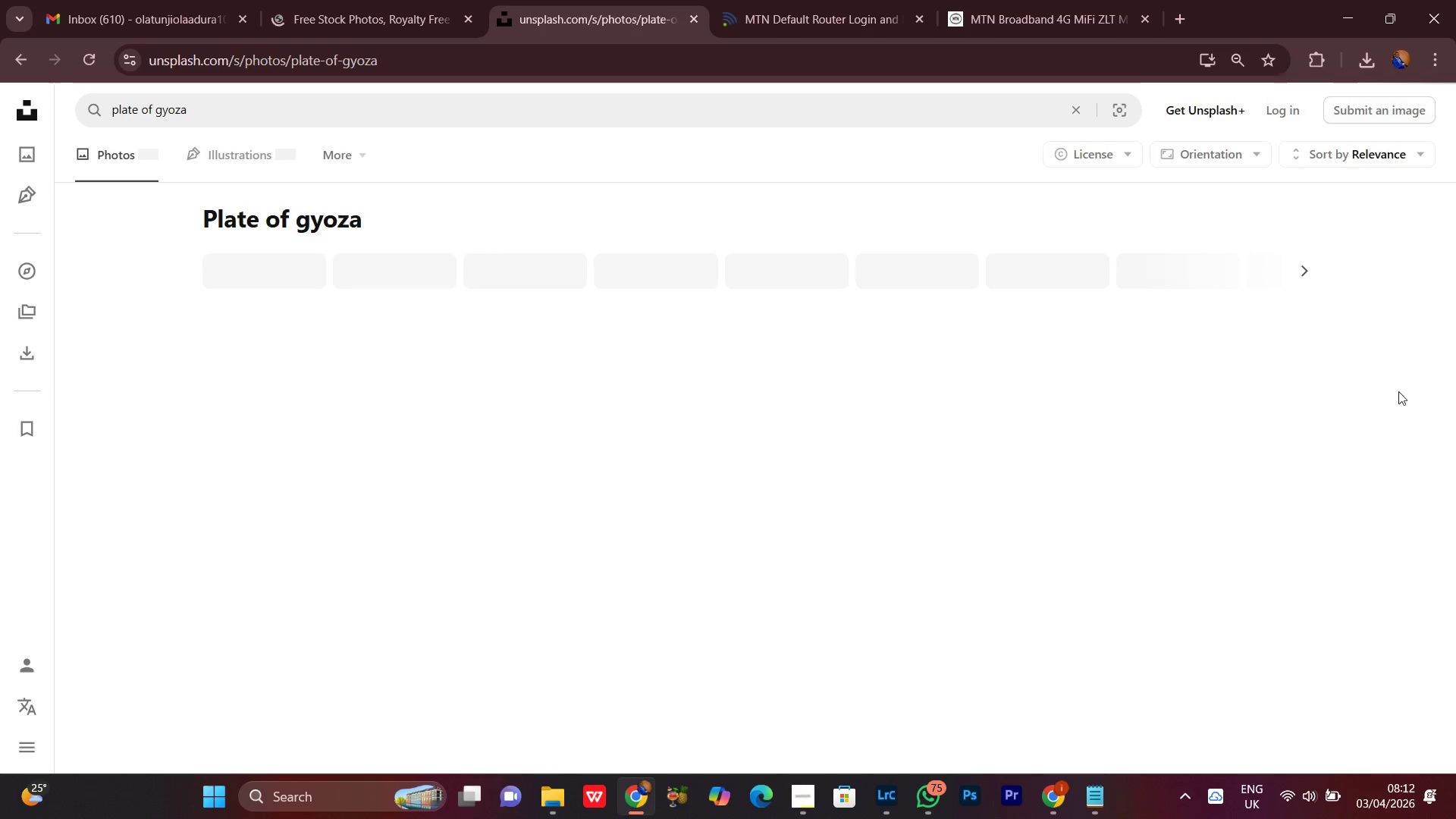 
scroll: coordinate [1401, 384], scroll_direction: down, amount: 13.0
 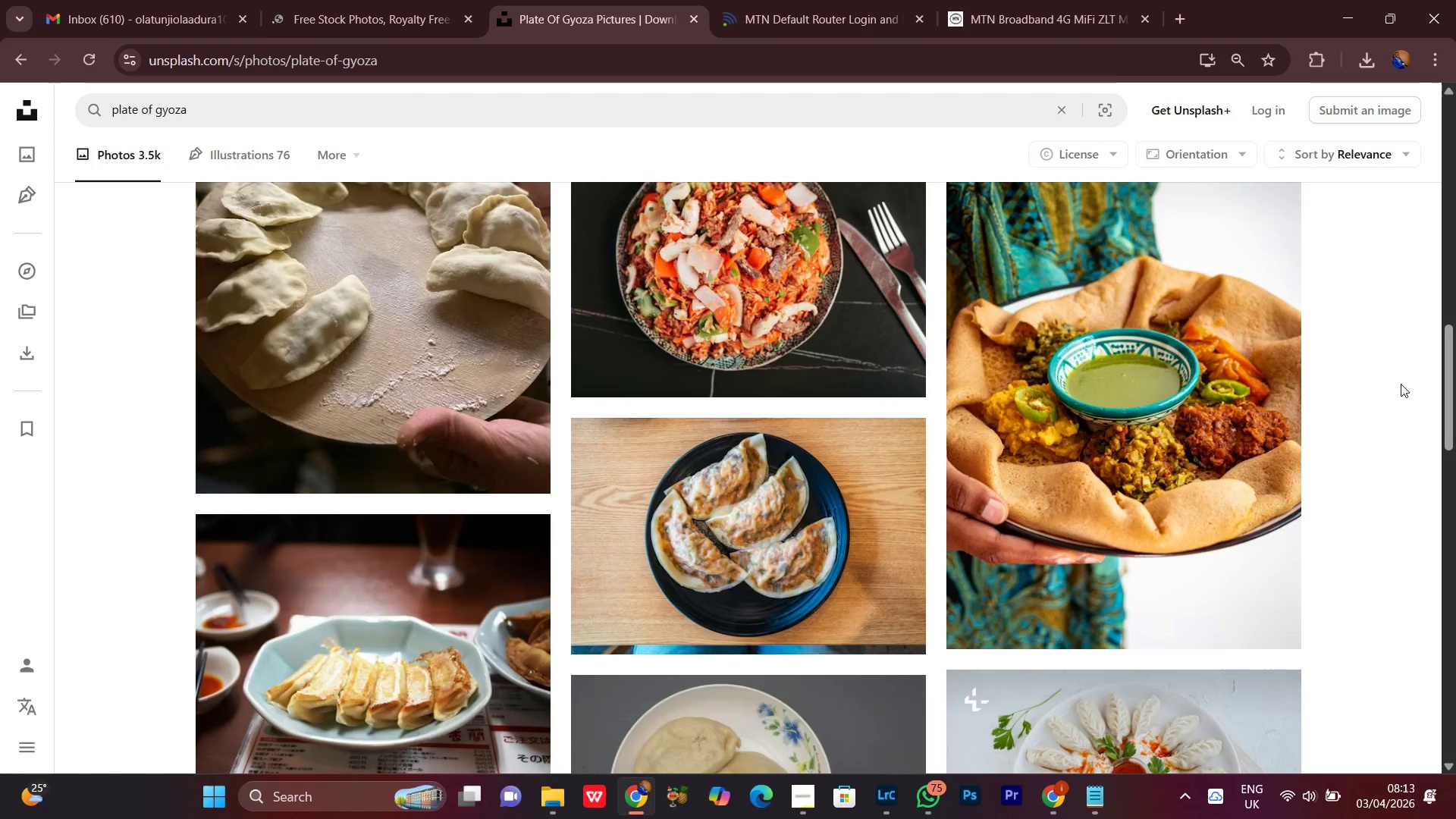 
scroll: coordinate [1401, 384], scroll_direction: up, amount: 2.0
 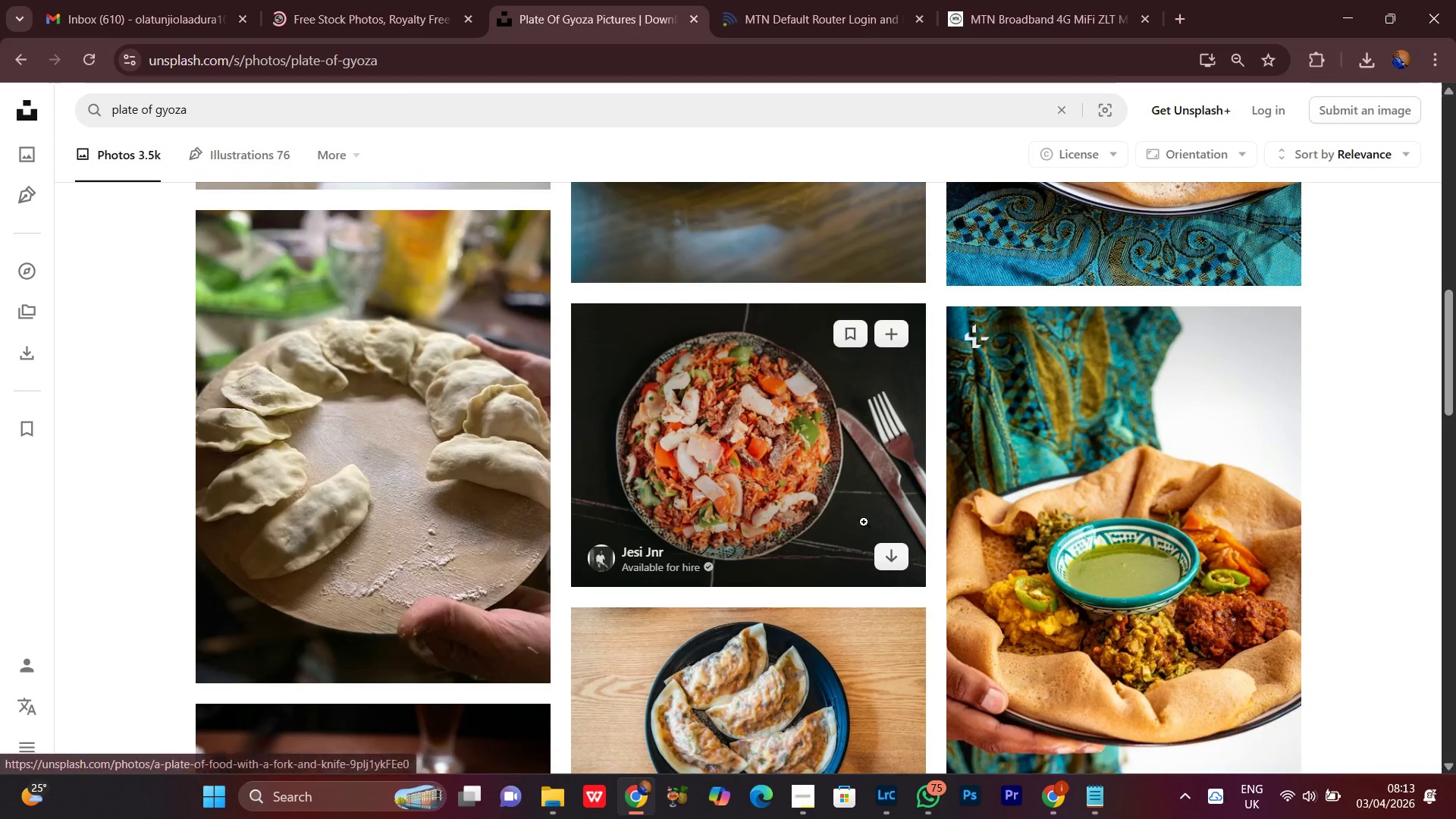 
wait(5.44)
 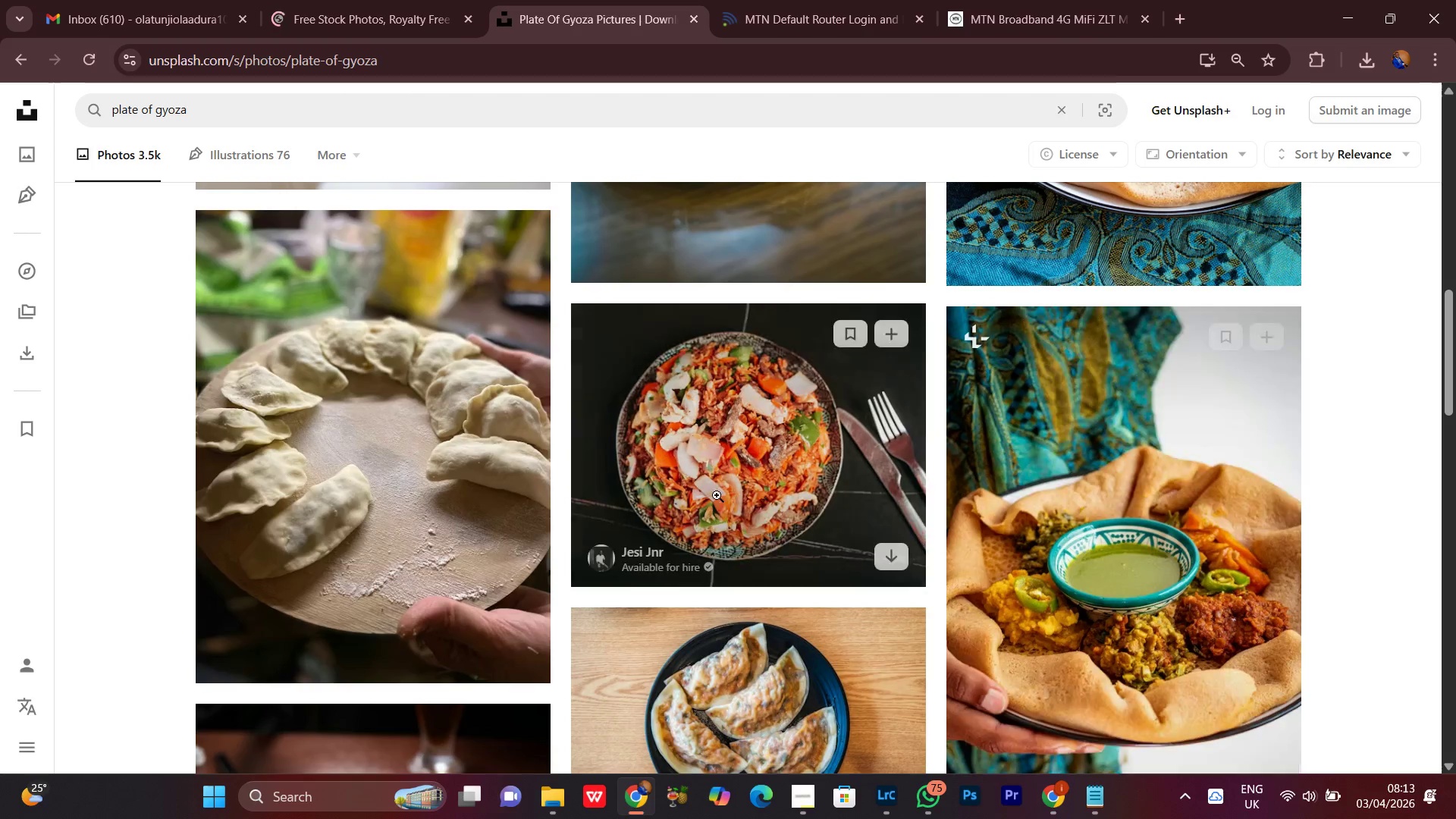 
left_click([888, 551])
 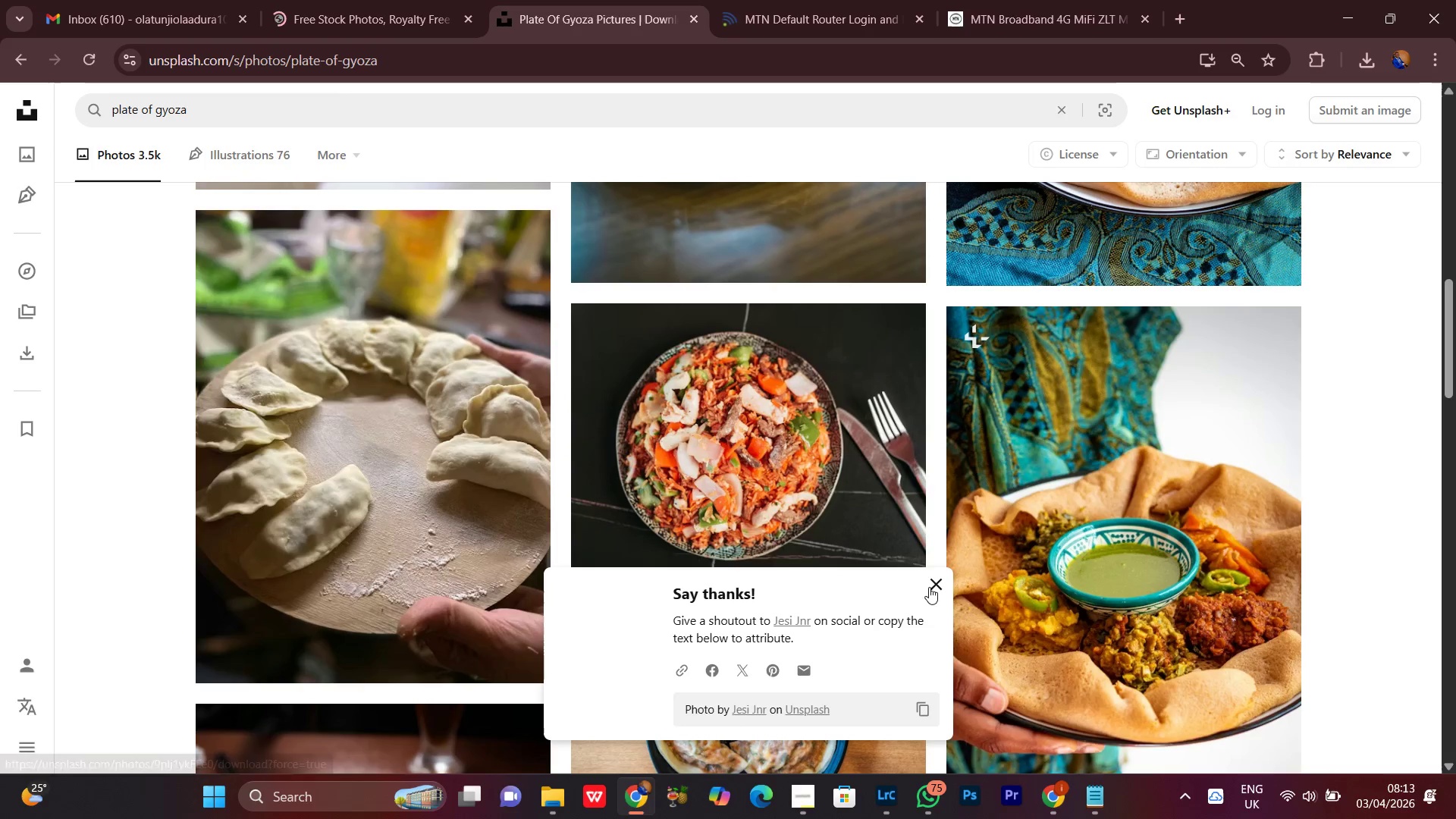 
left_click([931, 585])
 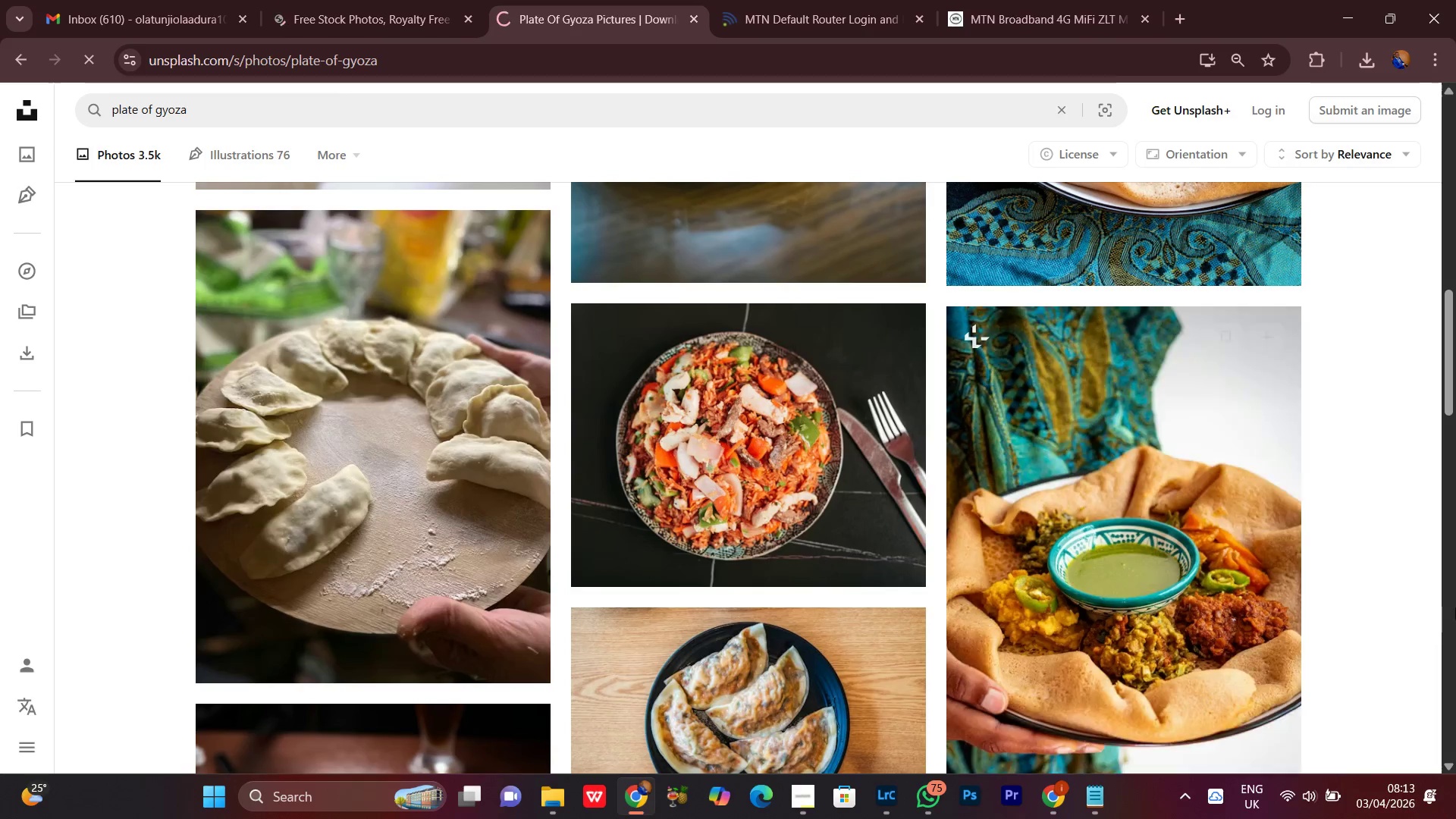 
scroll: coordinate [1454, 592], scroll_direction: down, amount: 6.0
 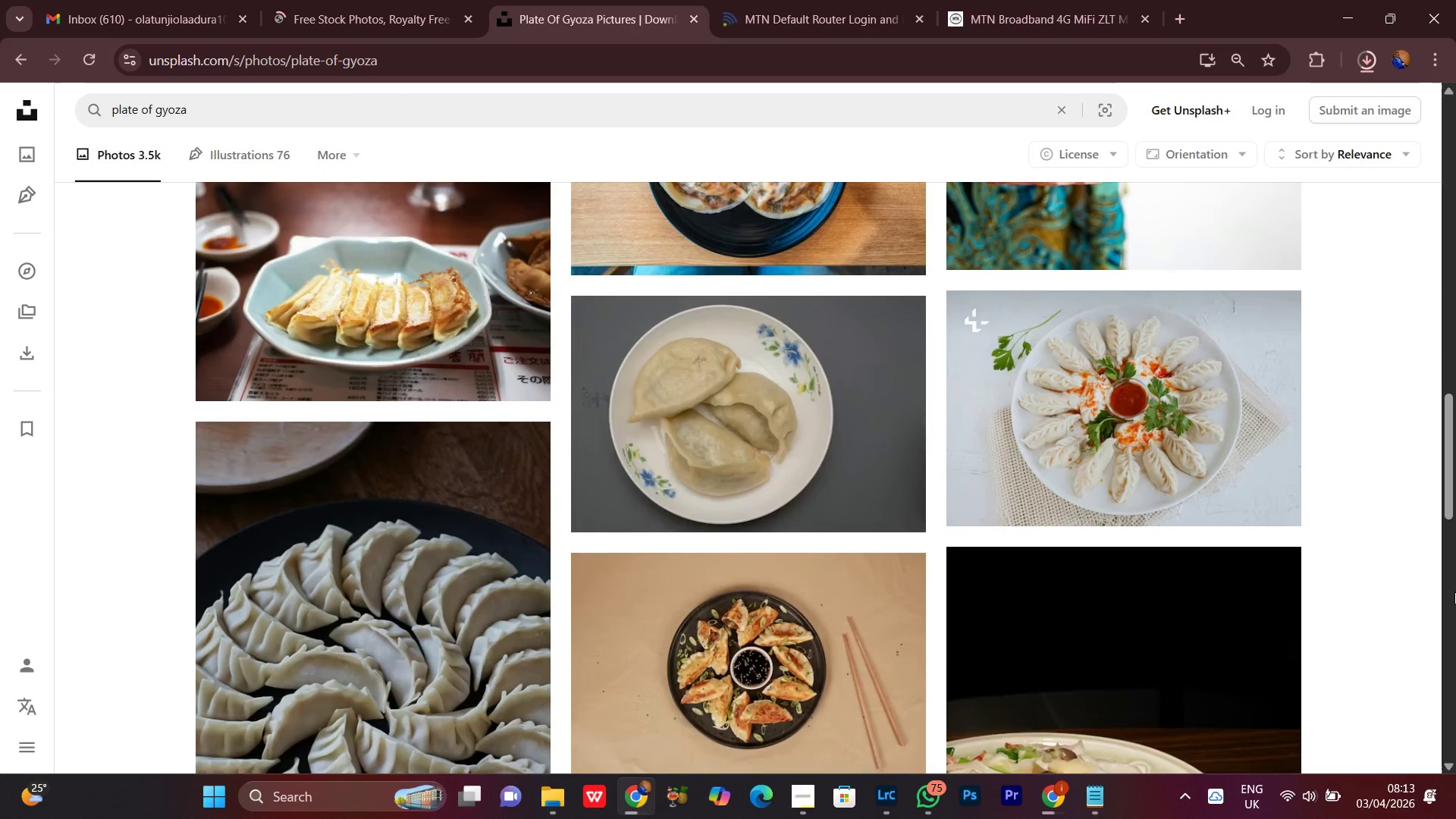 
scroll: coordinate [1454, 592], scroll_direction: up, amount: 1.0
 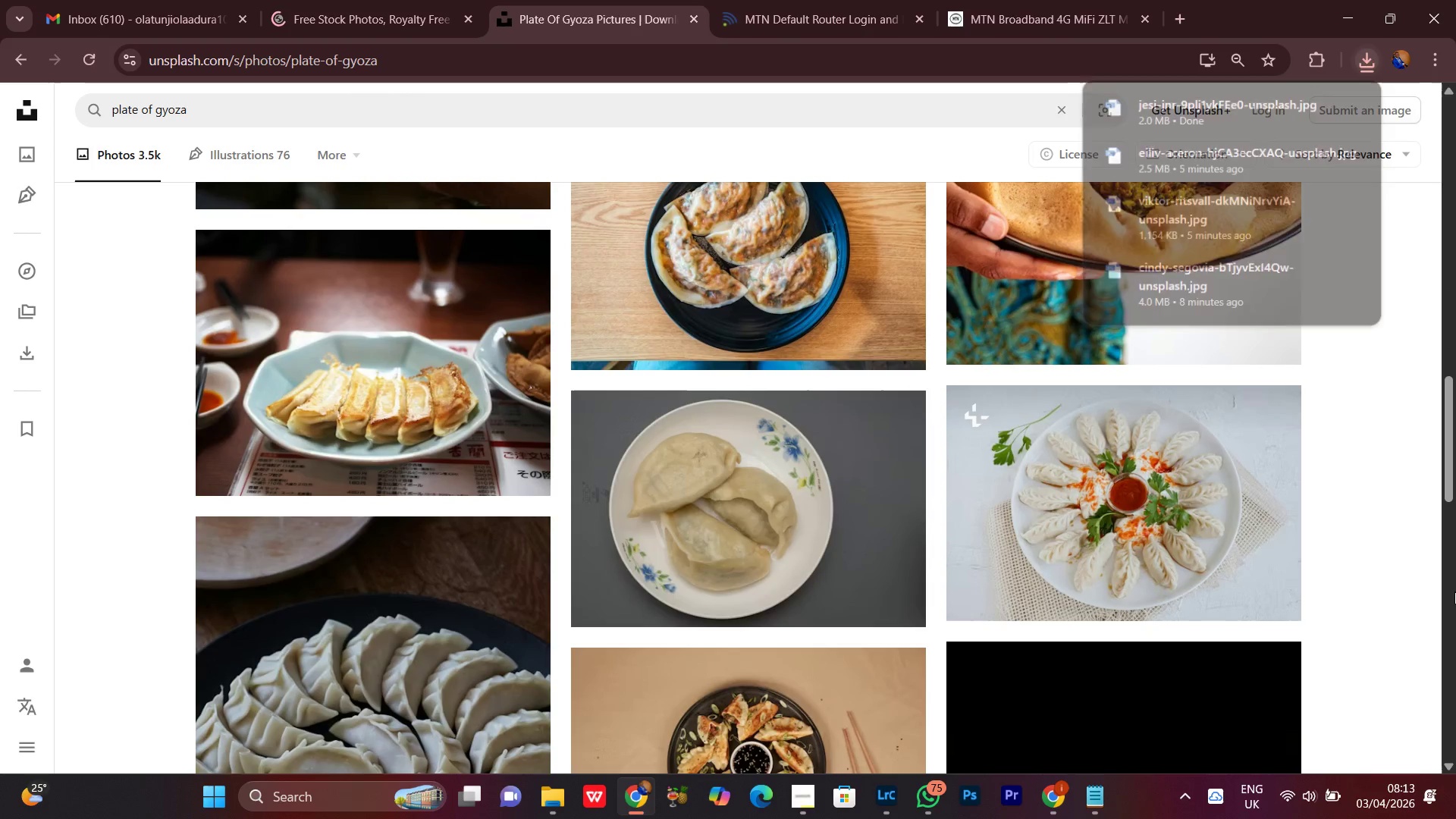 
scroll: coordinate [1454, 592], scroll_direction: down, amount: 3.0
 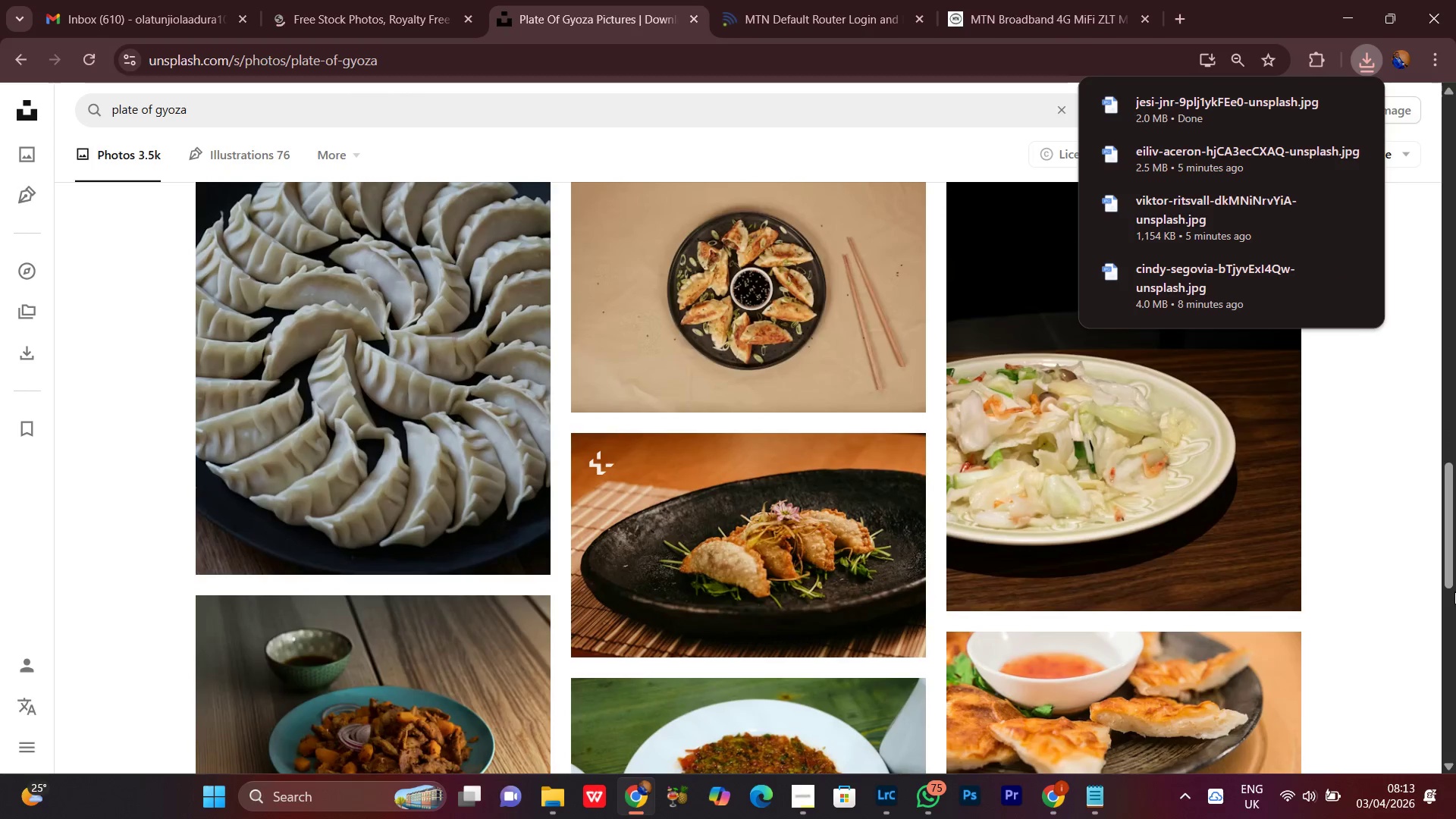 
left_click([1454, 592])
 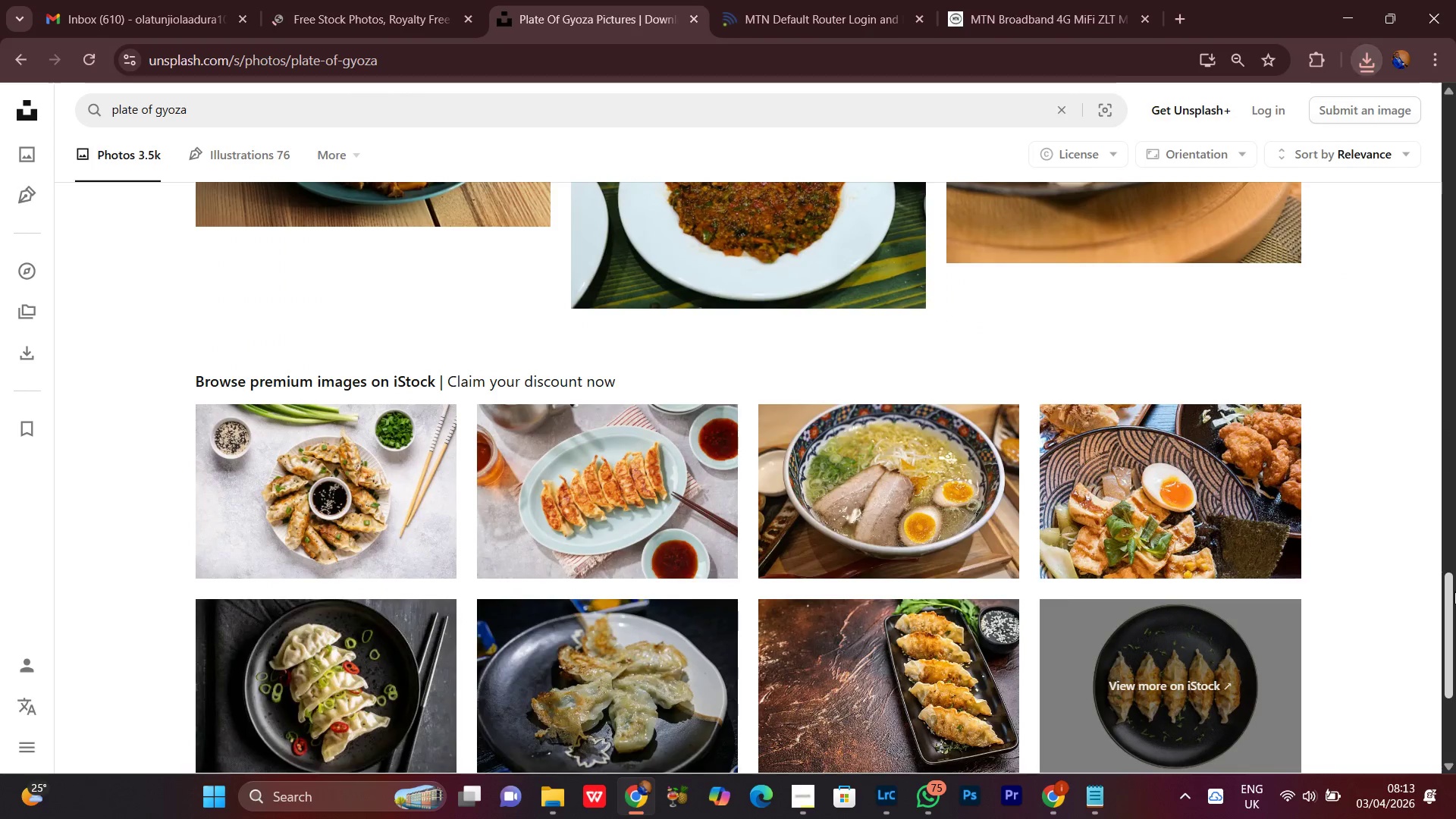 
scroll: coordinate [1454, 592], scroll_direction: down, amount: 4.0
 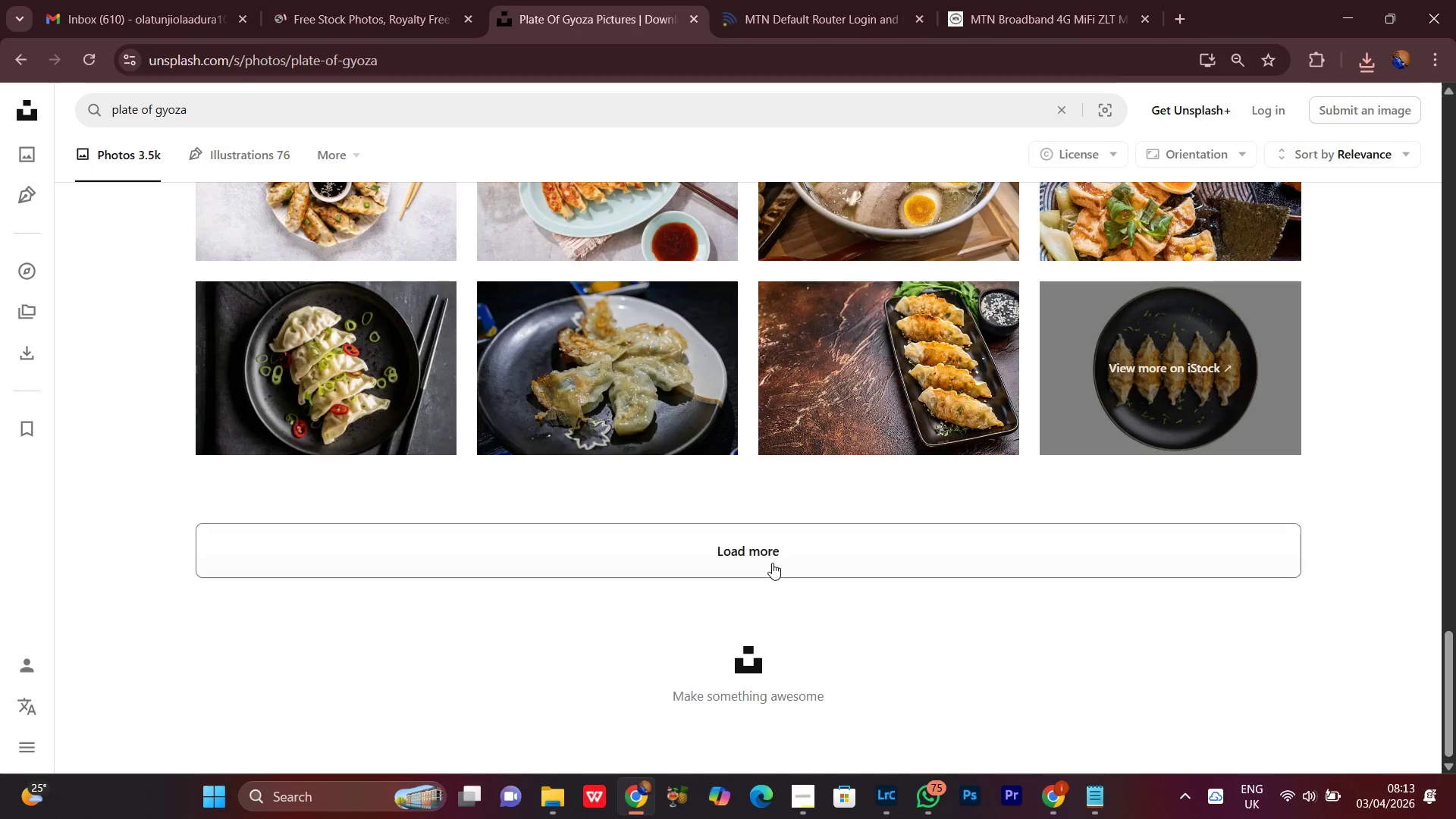 
left_click([774, 557])
 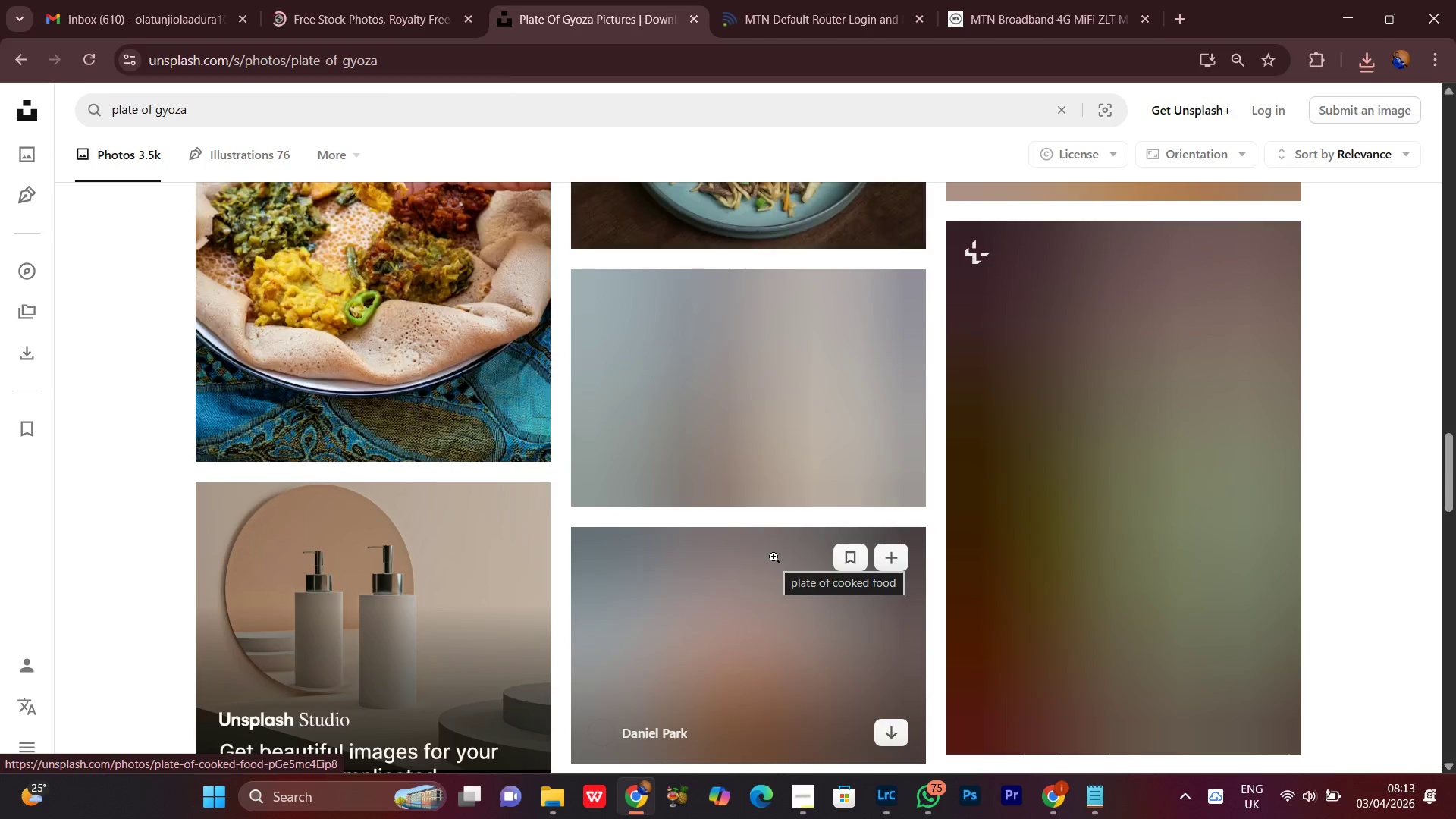 
wait(8.05)
 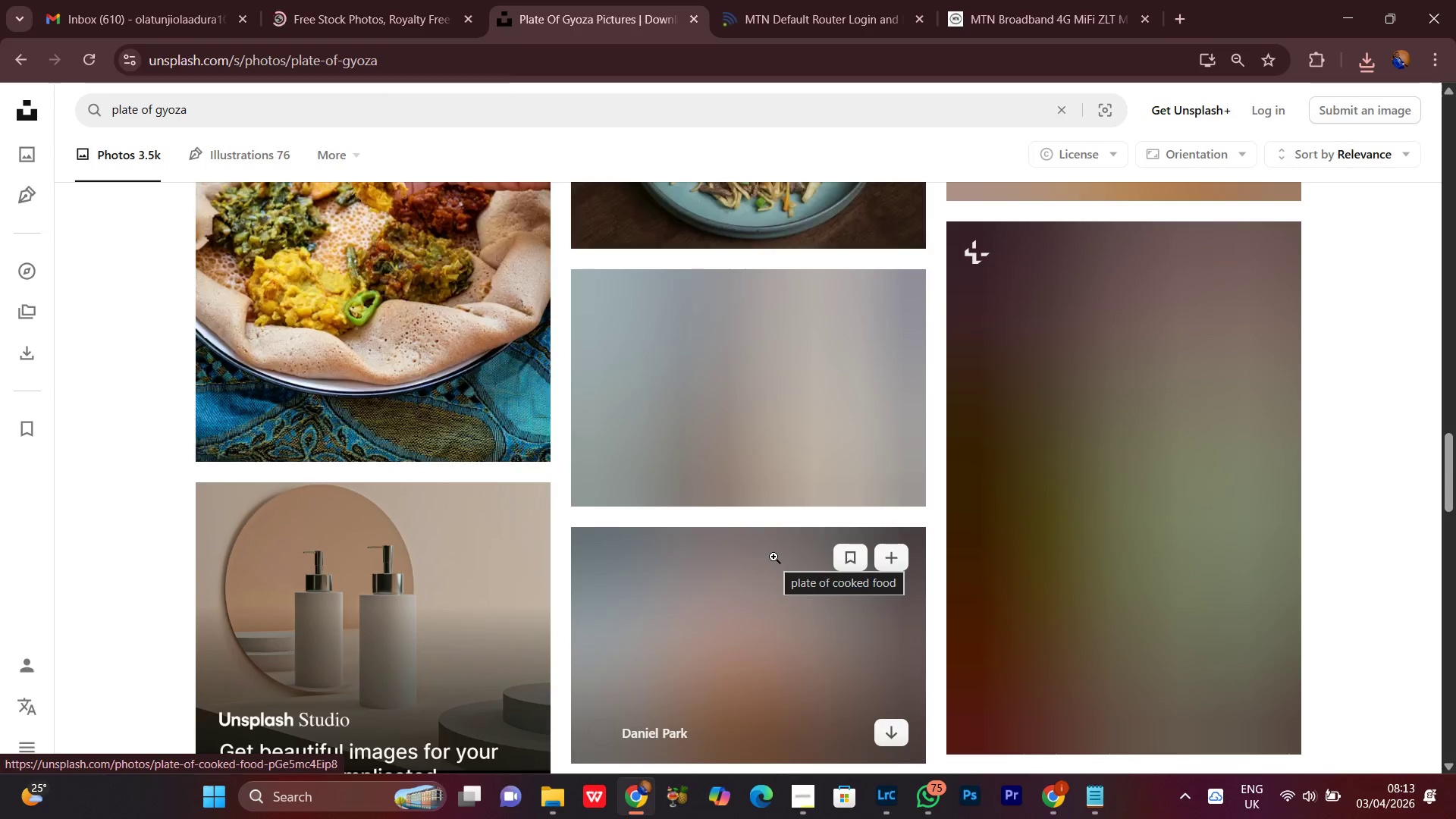 
scroll: coordinate [769, 601], scroll_direction: down, amount: 6.0
 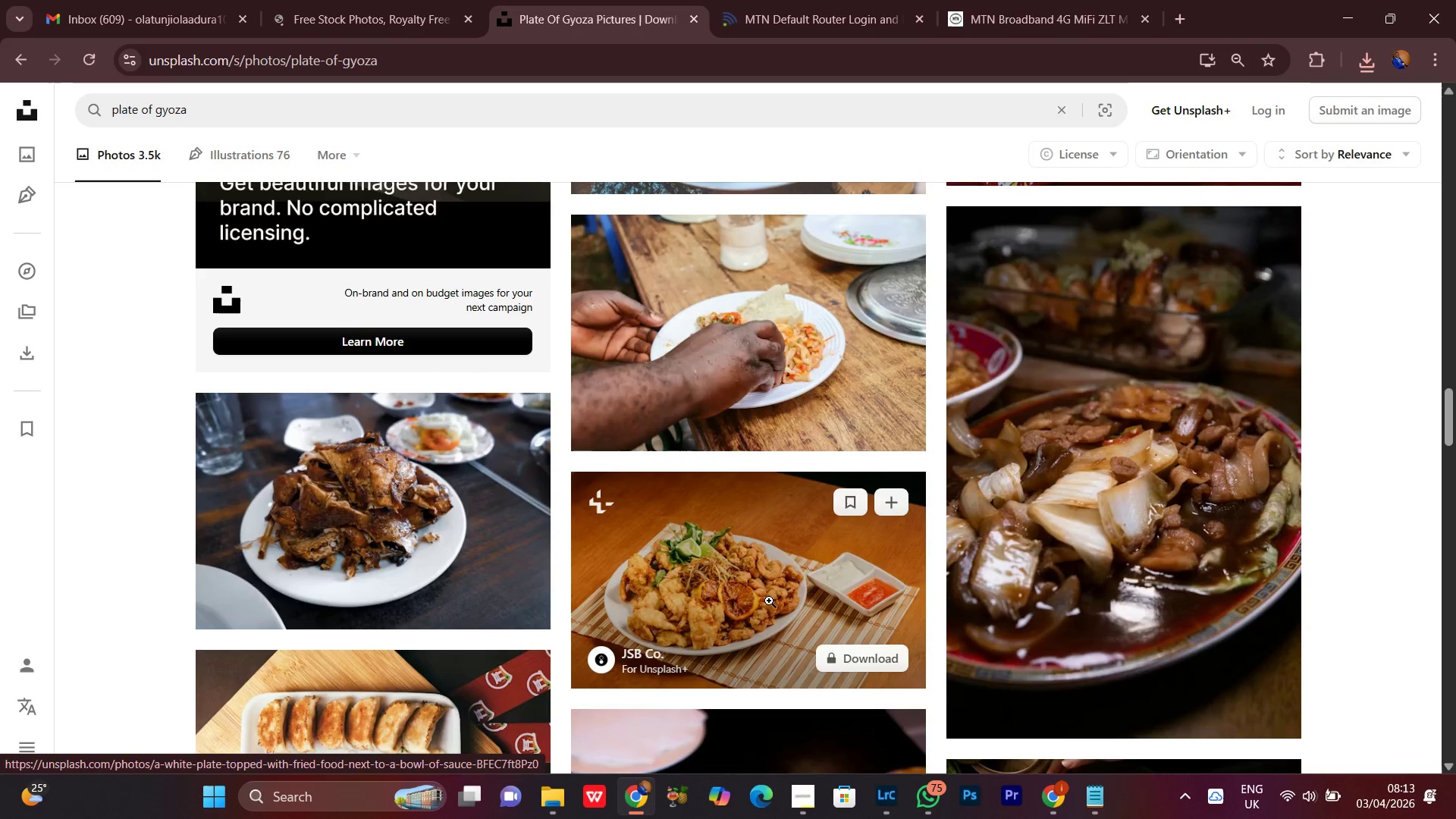 
wait(7.01)
 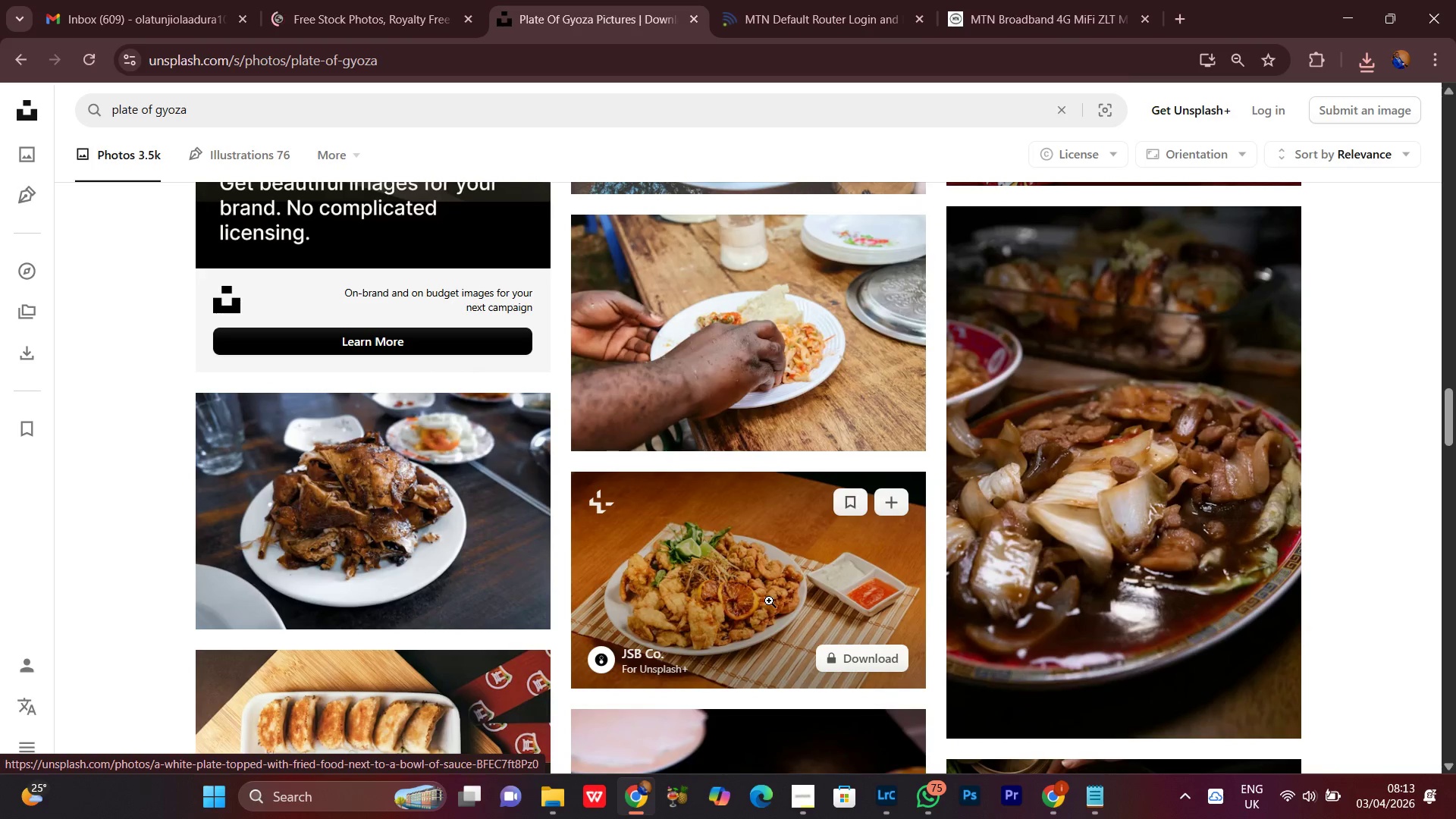 
scroll: coordinate [769, 601], scroll_direction: down, amount: 6.0
 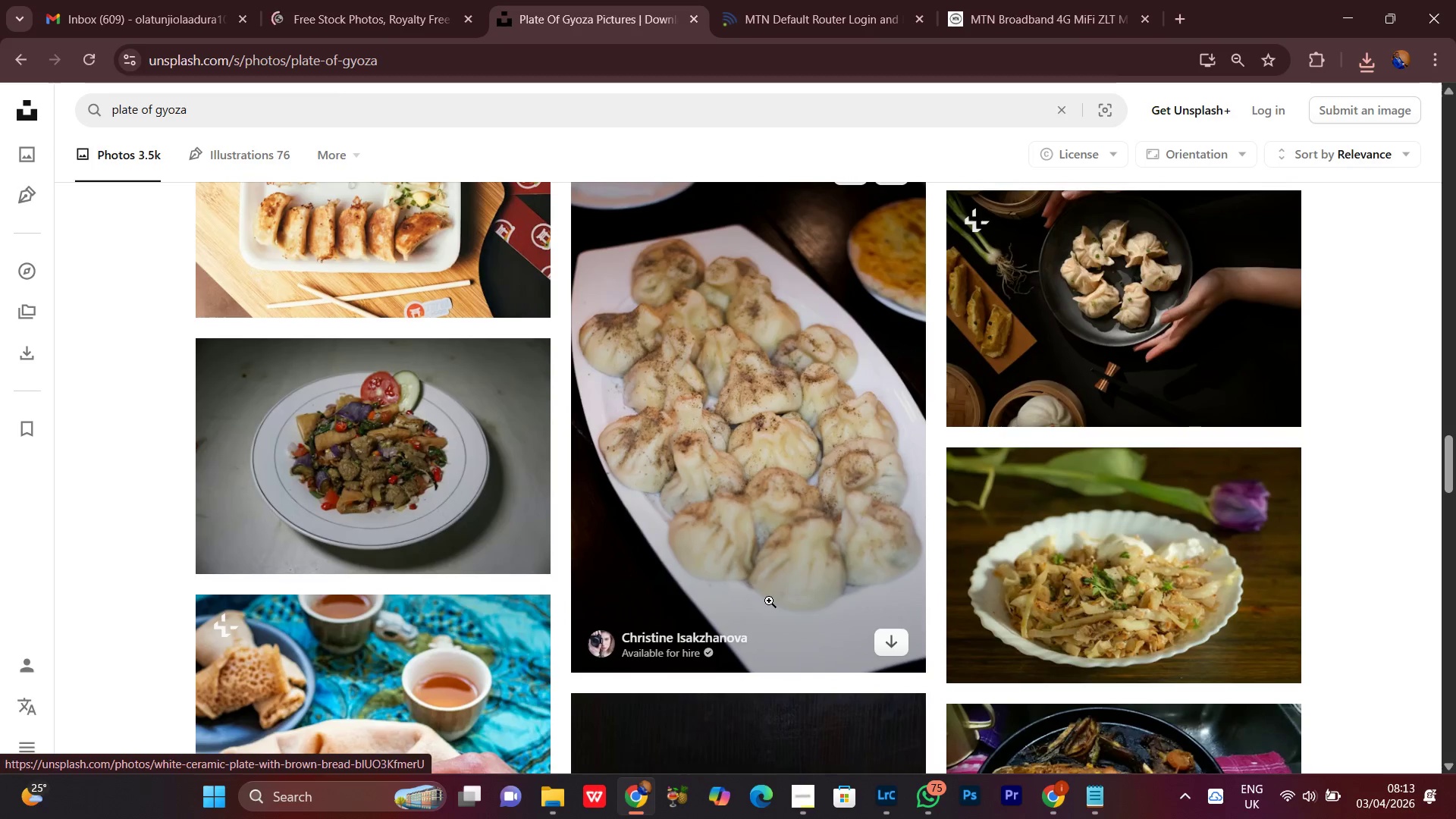 
scroll: coordinate [769, 601], scroll_direction: up, amount: 1.0
 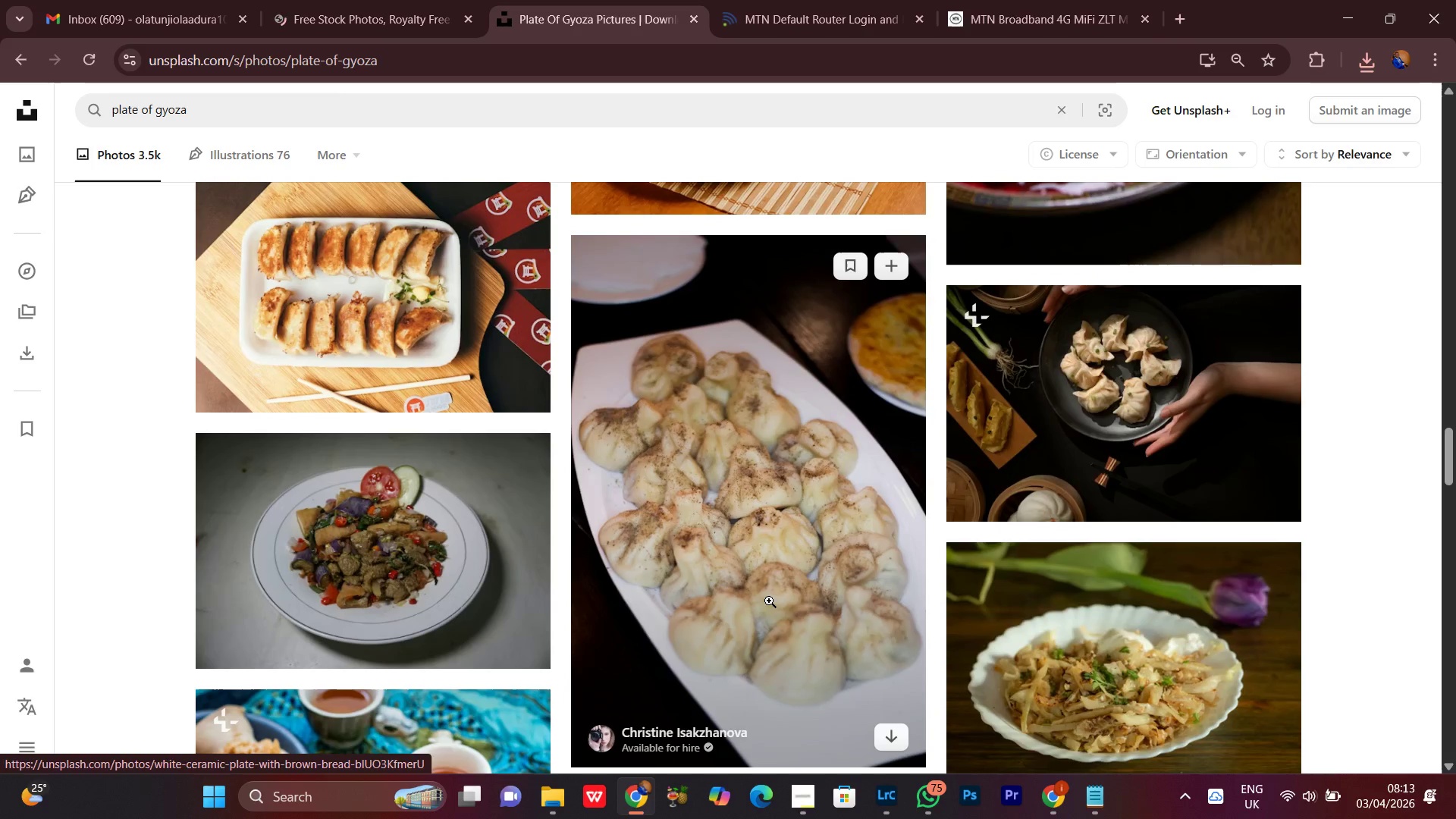 
scroll: coordinate [1401, 599], scroll_direction: down, amount: 9.0
 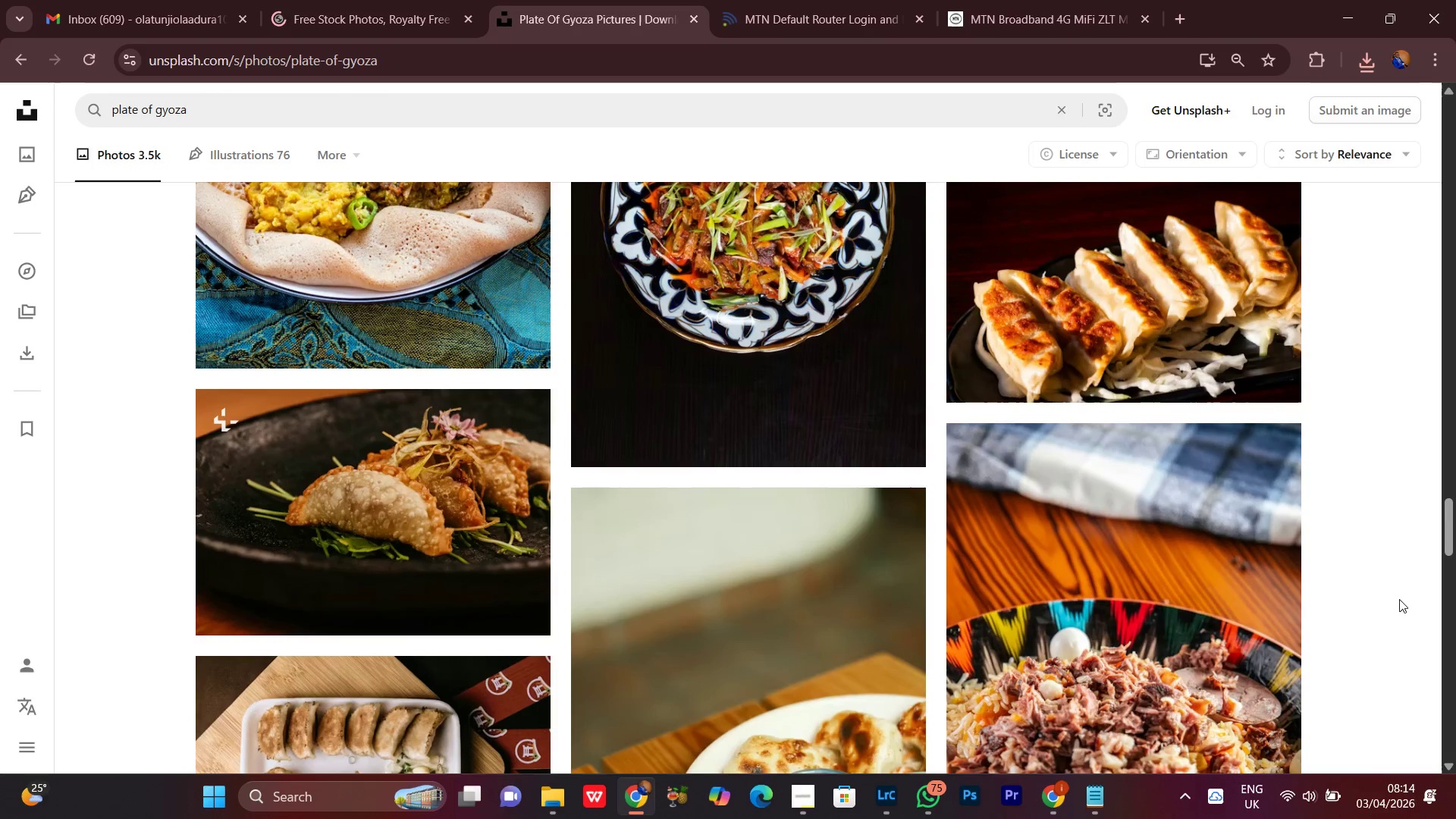 
scroll: coordinate [1397, 601], scroll_direction: down, amount: 6.0
 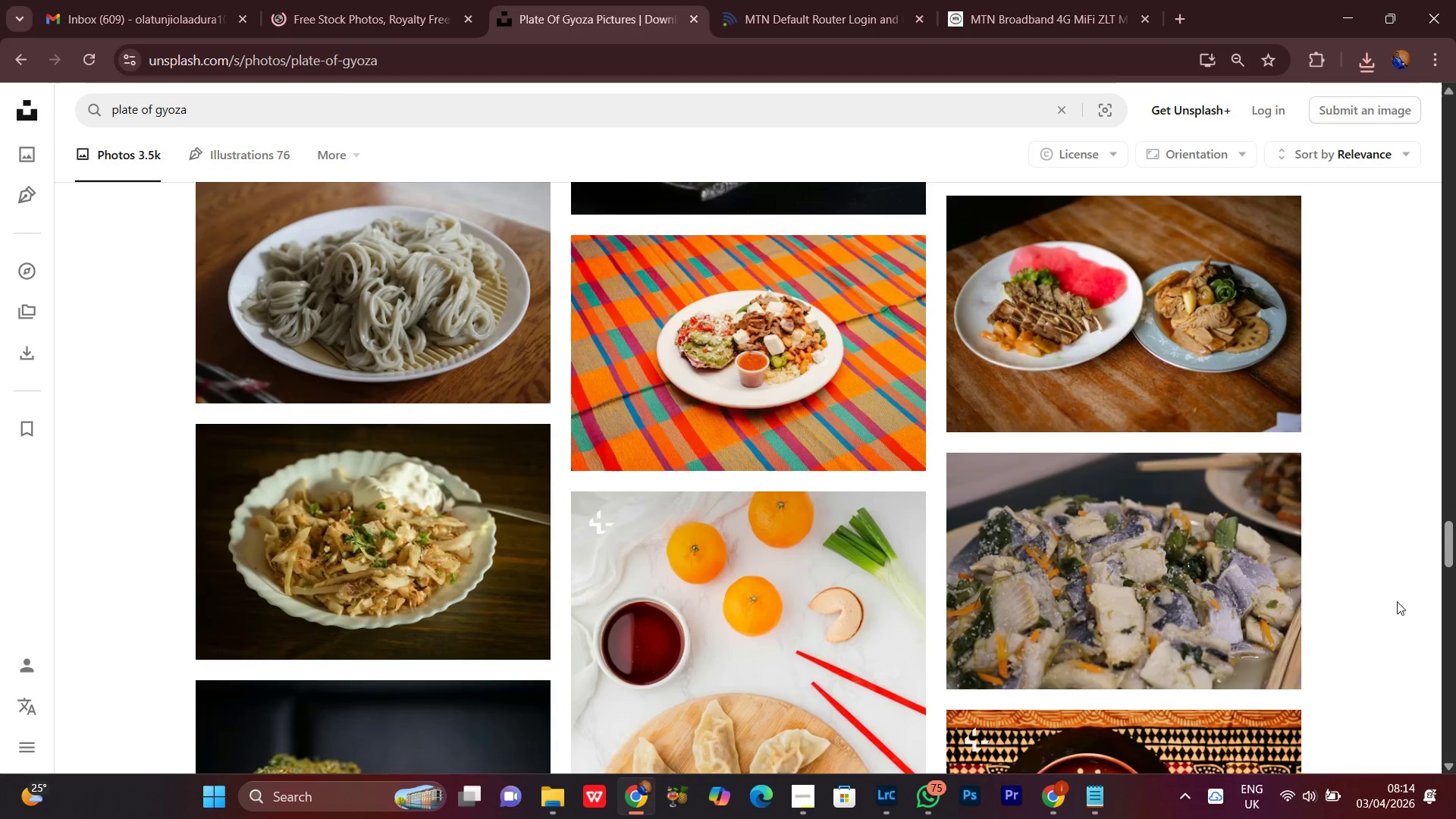 
scroll: coordinate [1397, 601], scroll_direction: none, amount: 0.0
 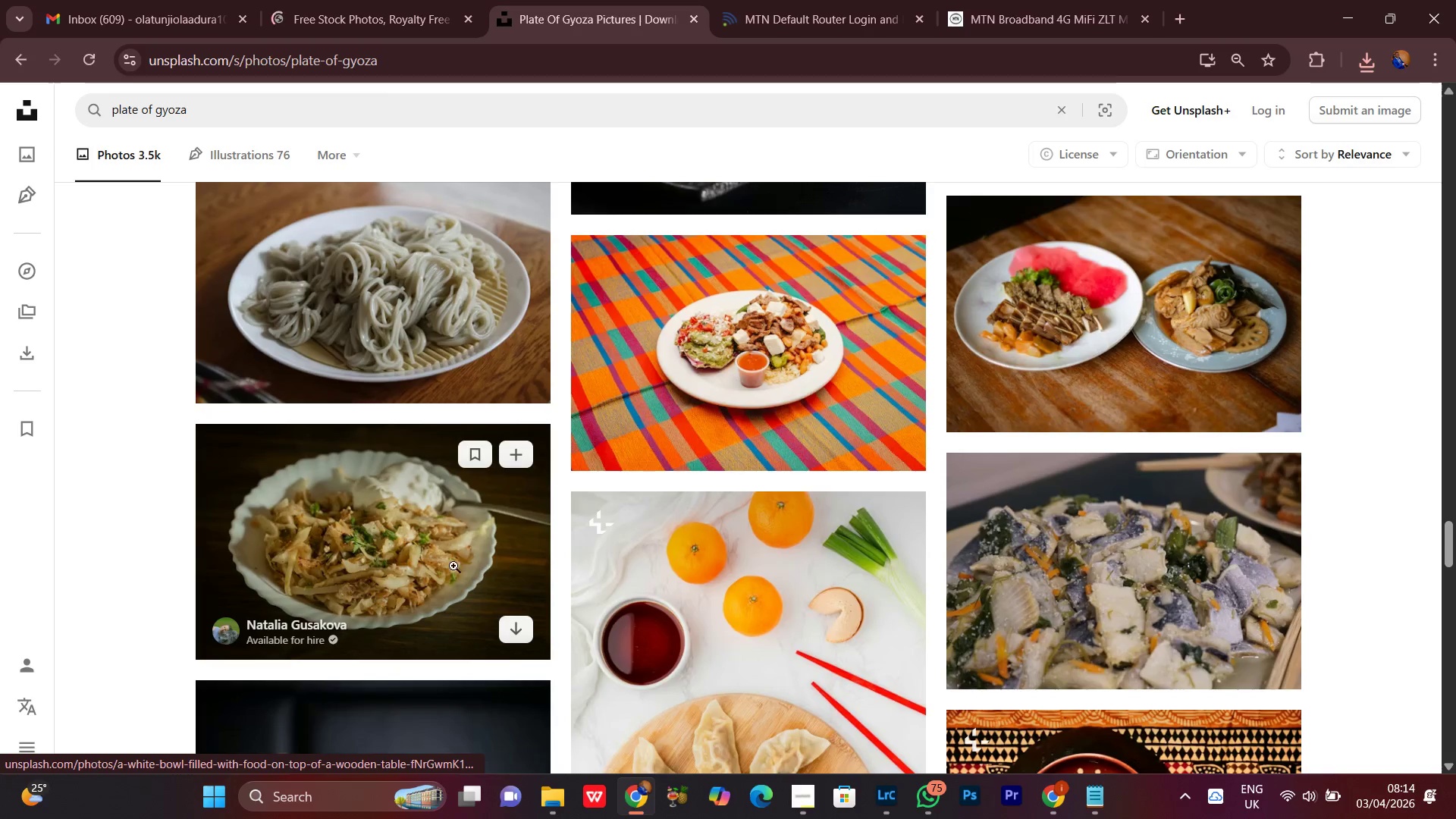 
left_click([512, 632])
 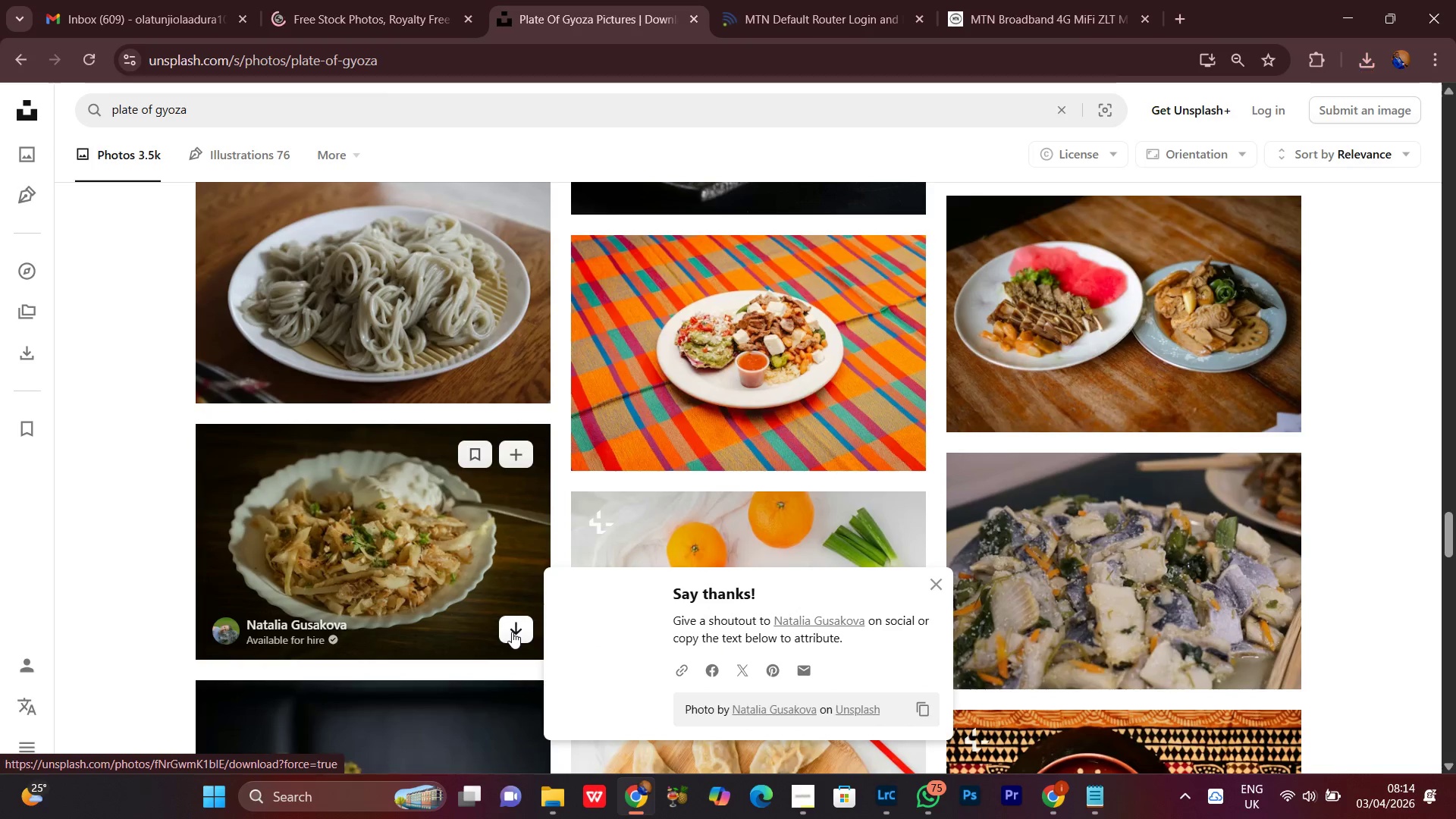 
mouse_move([517, 588])
 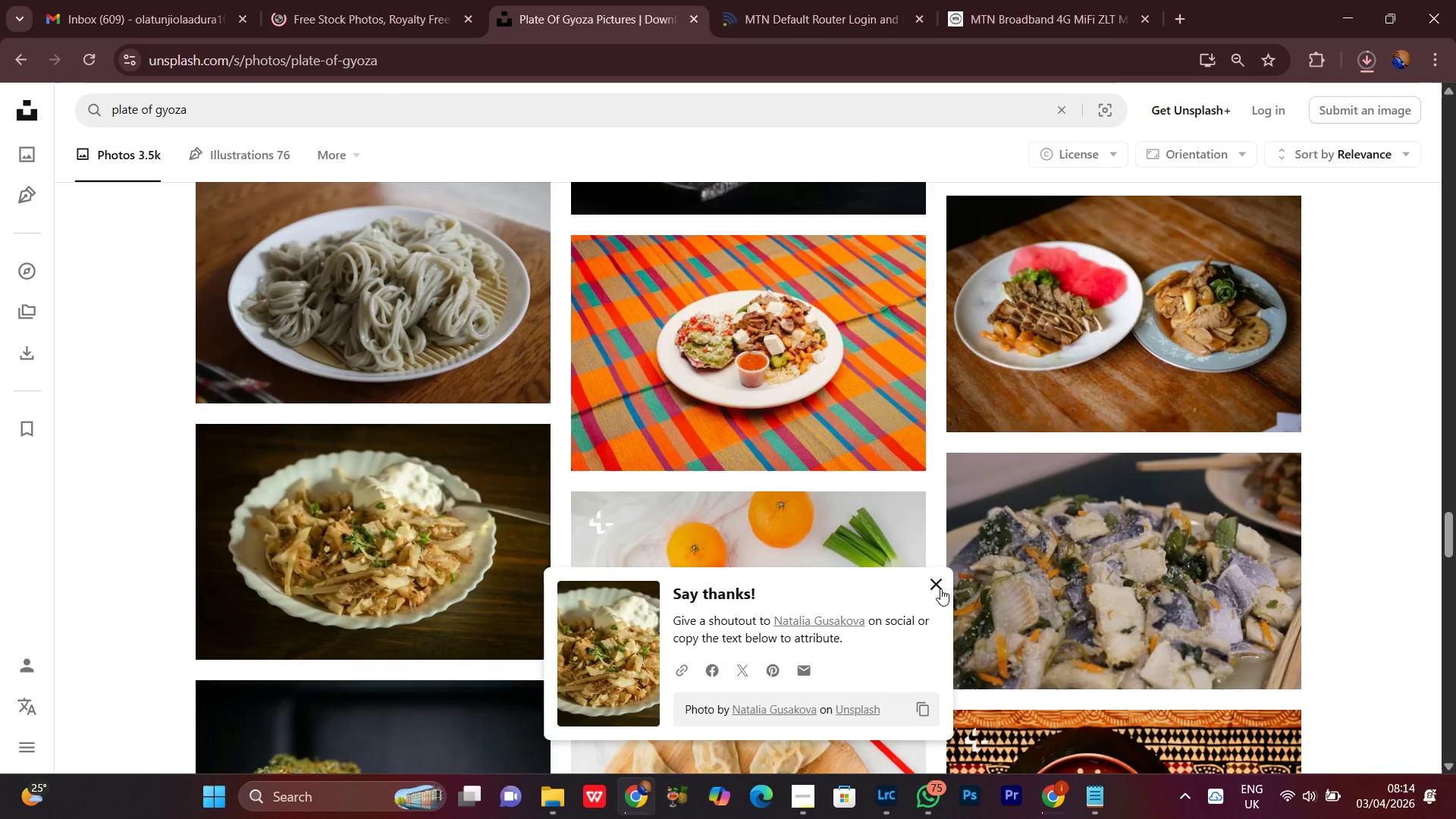 
scroll: coordinate [1378, 595], scroll_direction: down, amount: 14.0
 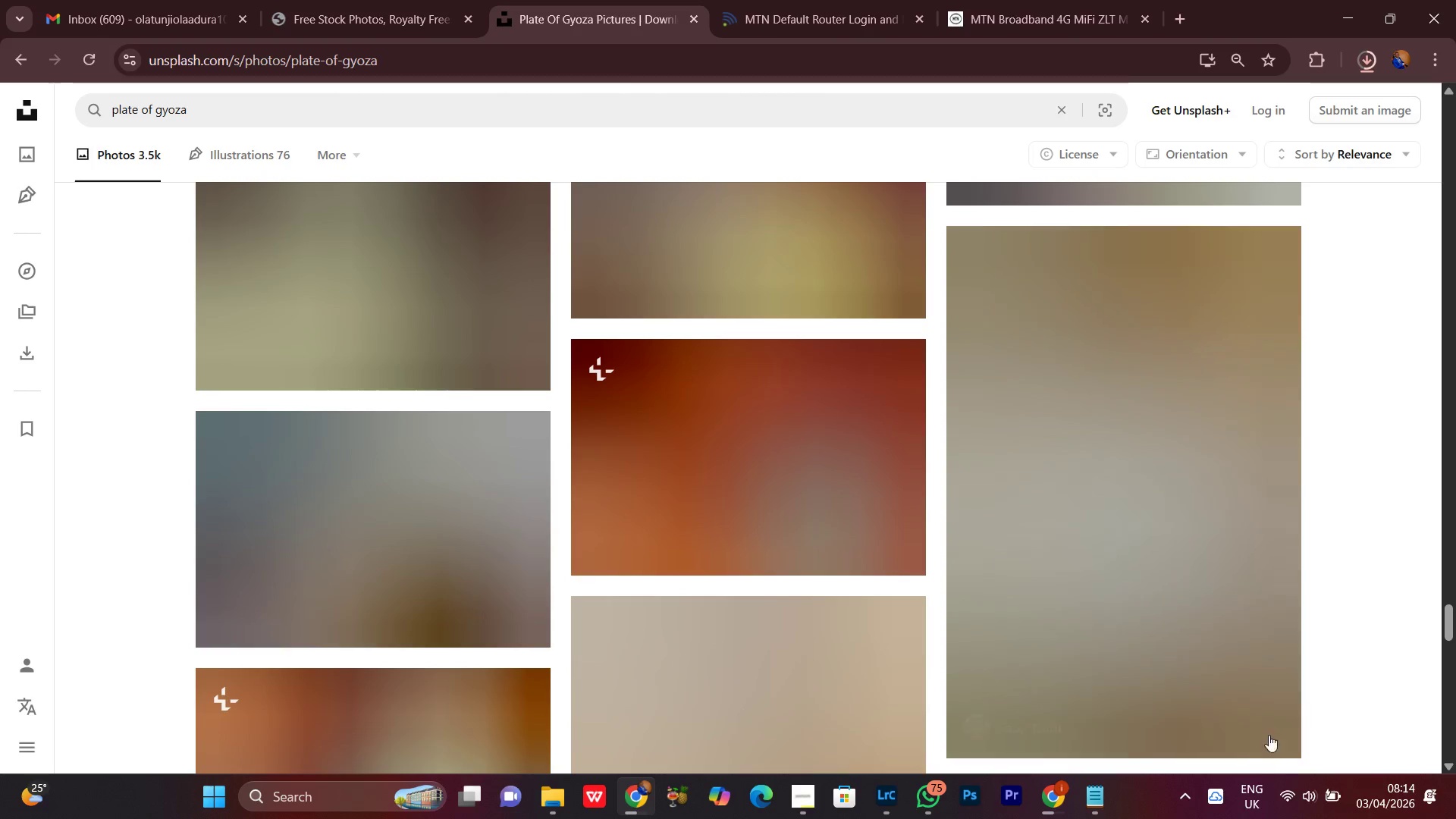 
mouse_move([1284, 793])
 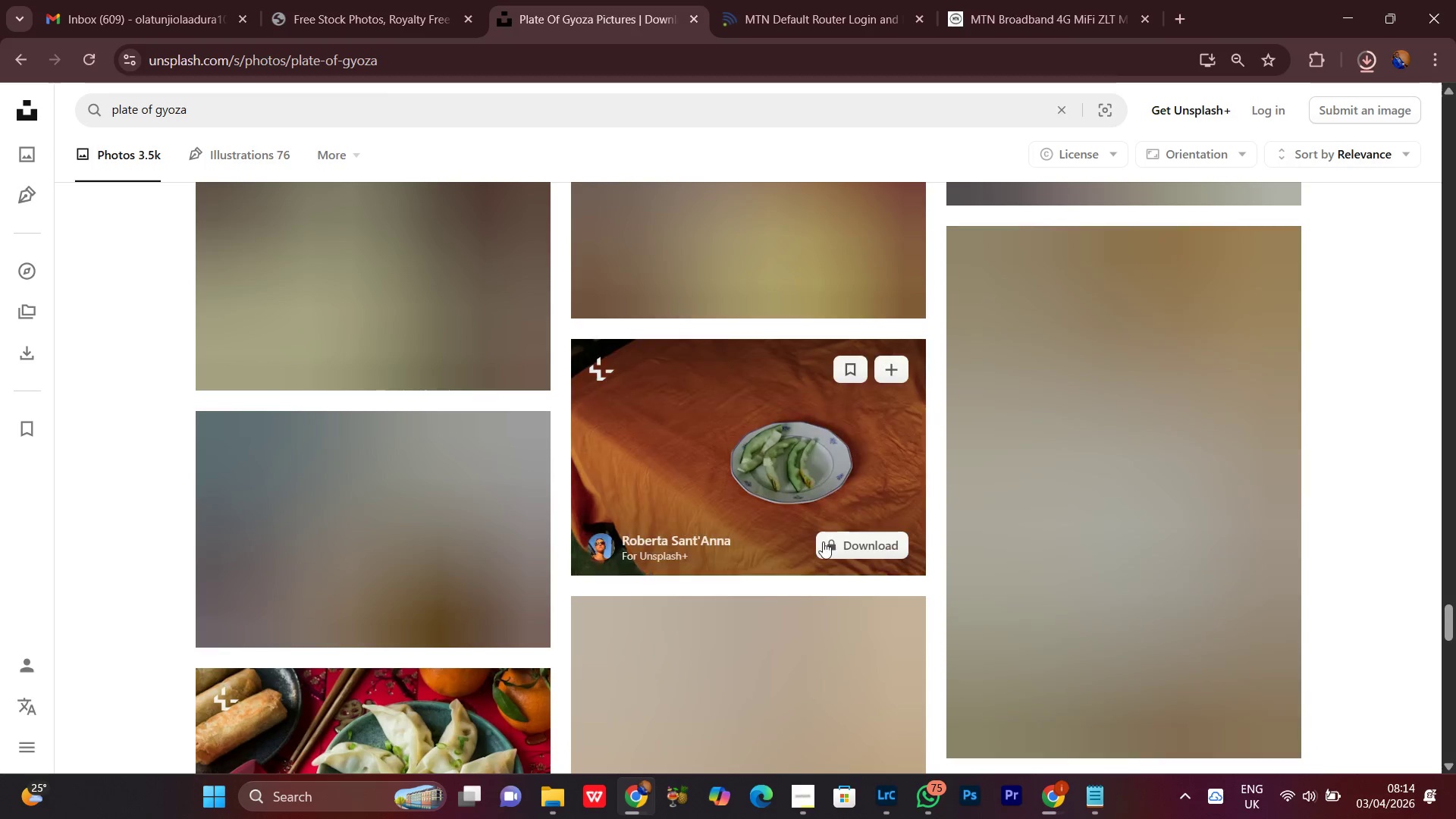 
scroll: coordinate [828, 533], scroll_direction: up, amount: 4.0
 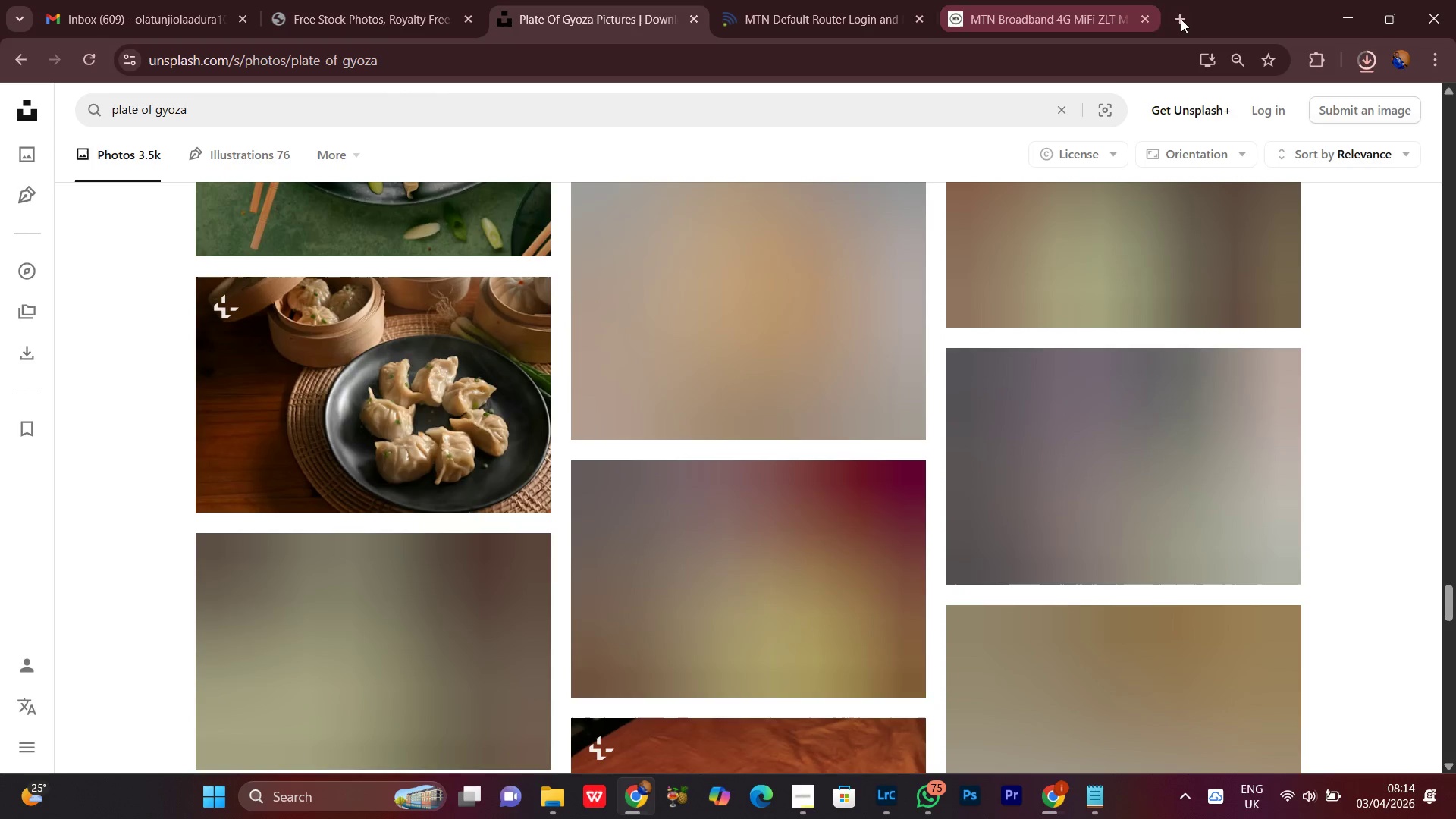 
left_click([1184, 21])
 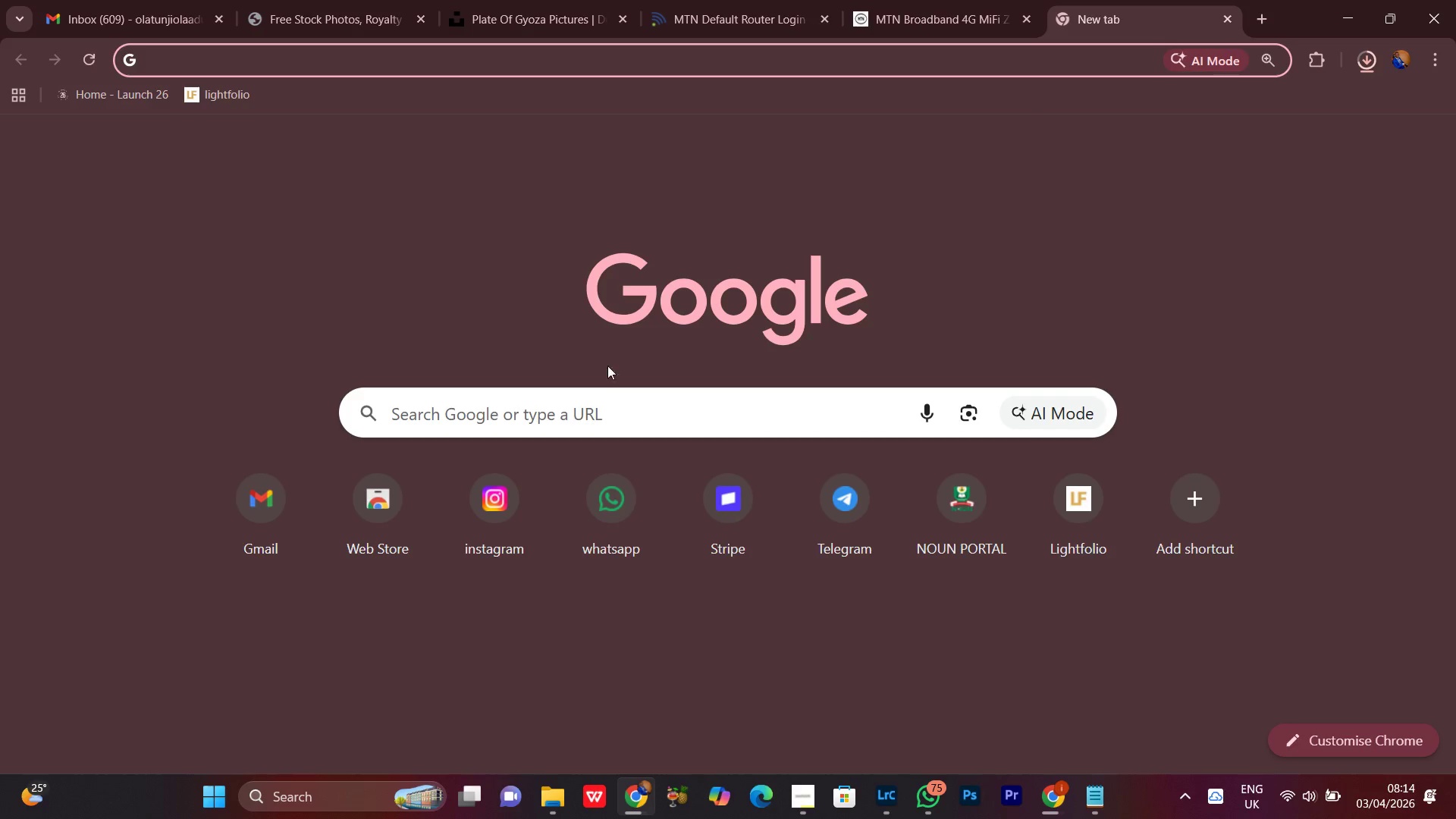 
left_click([591, 410])
 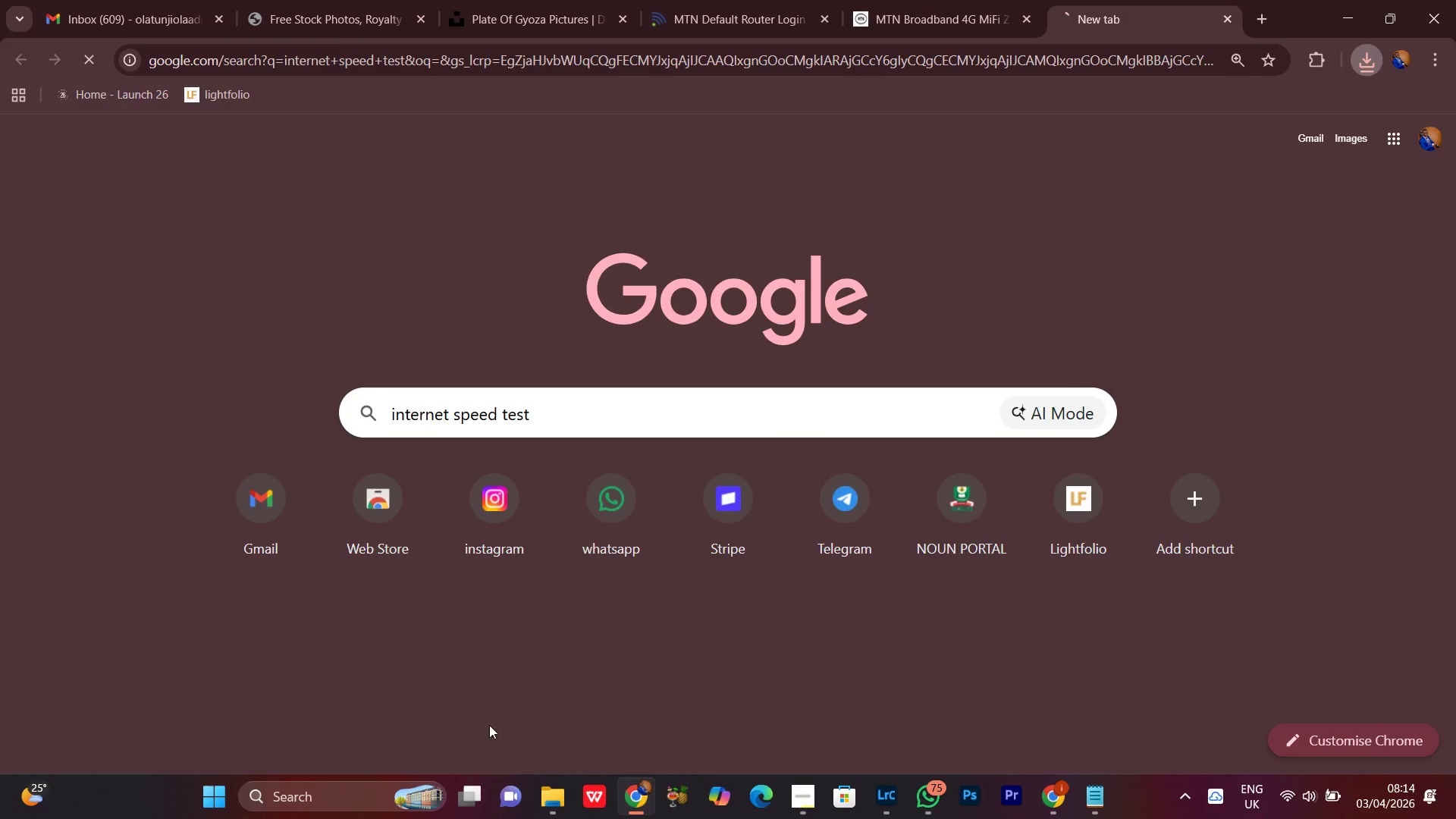 
left_click([578, 407])
 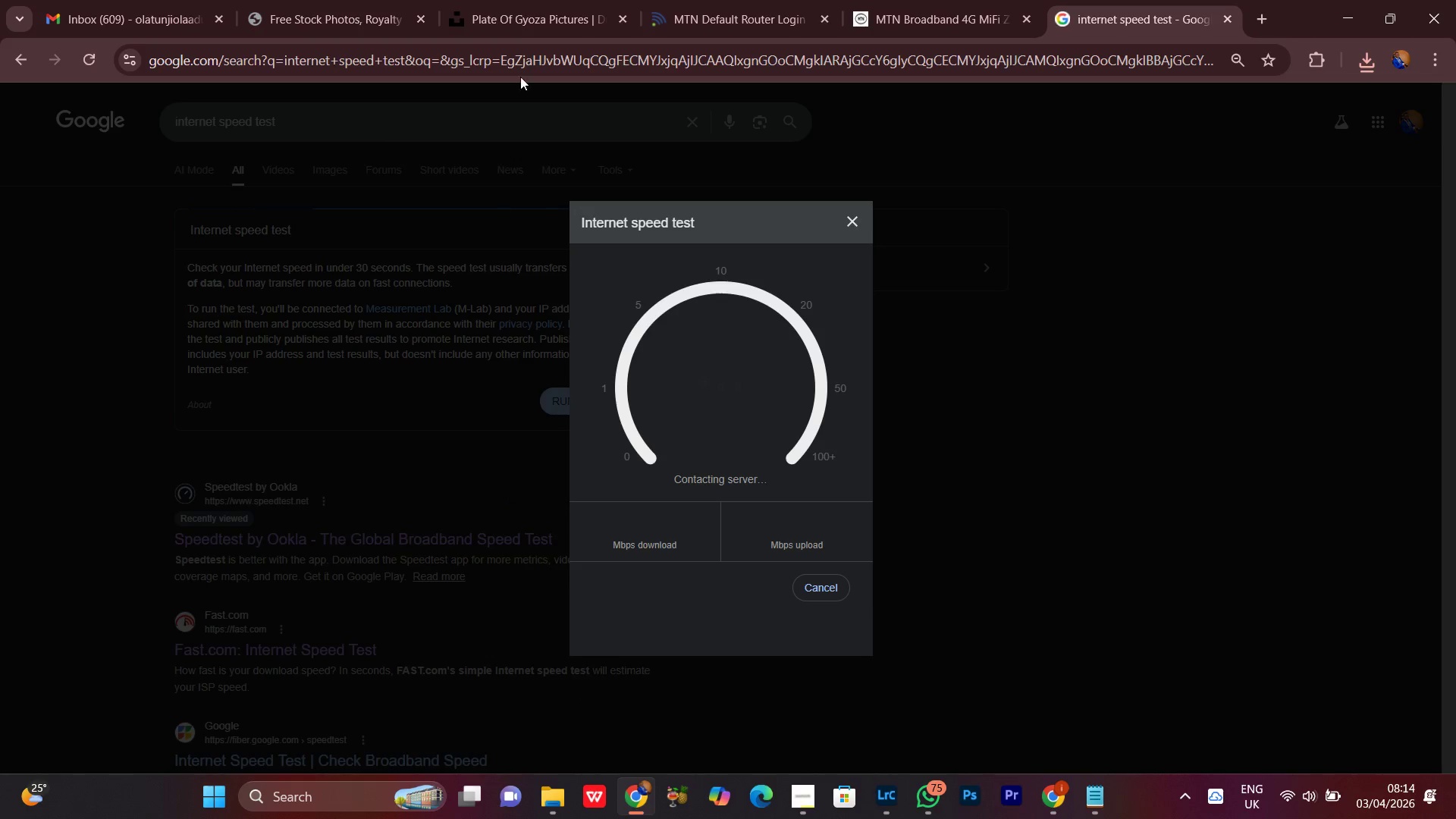 
left_click([520, 1])
 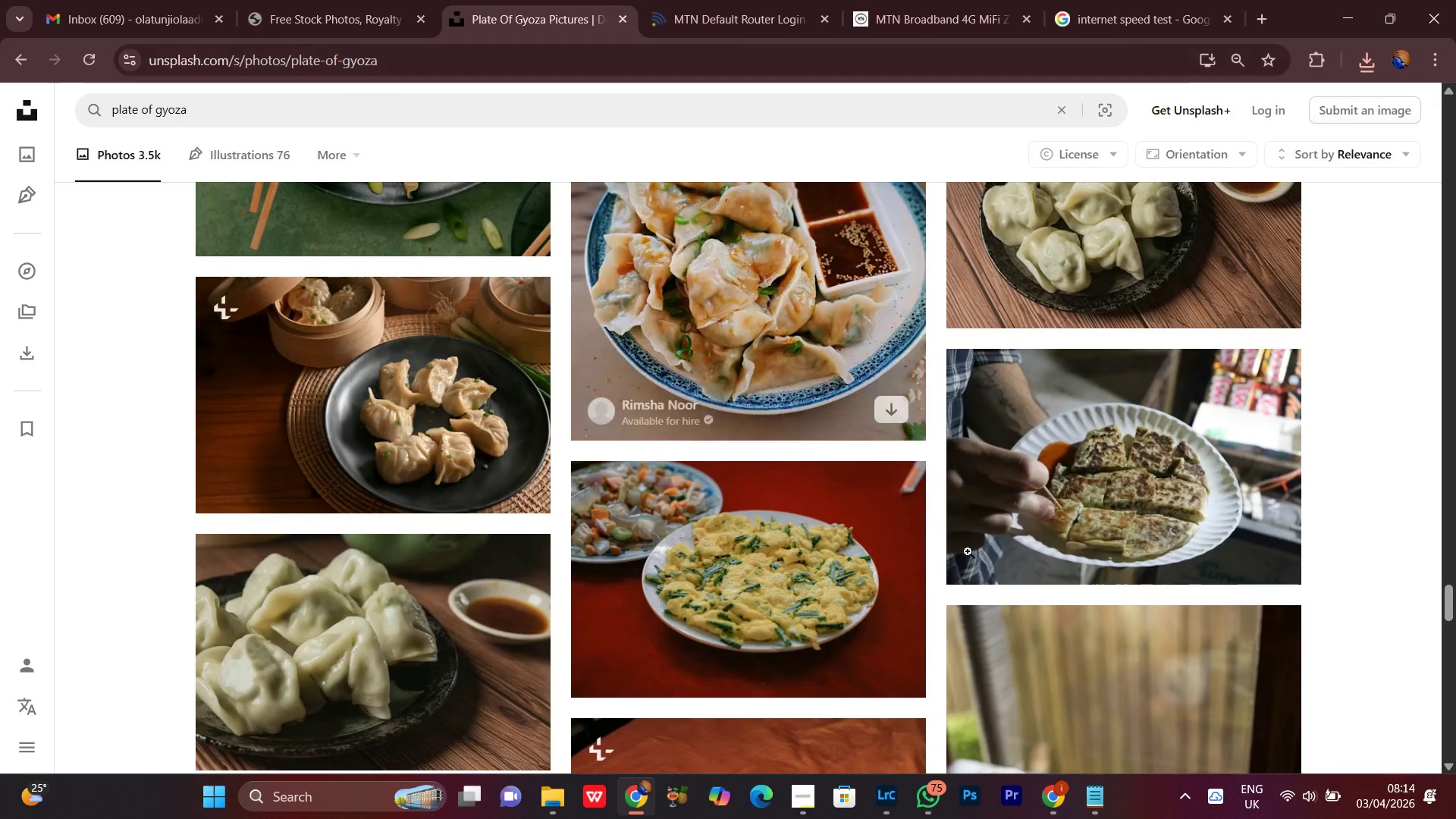 
scroll: coordinate [990, 569], scroll_direction: down, amount: 4.0
 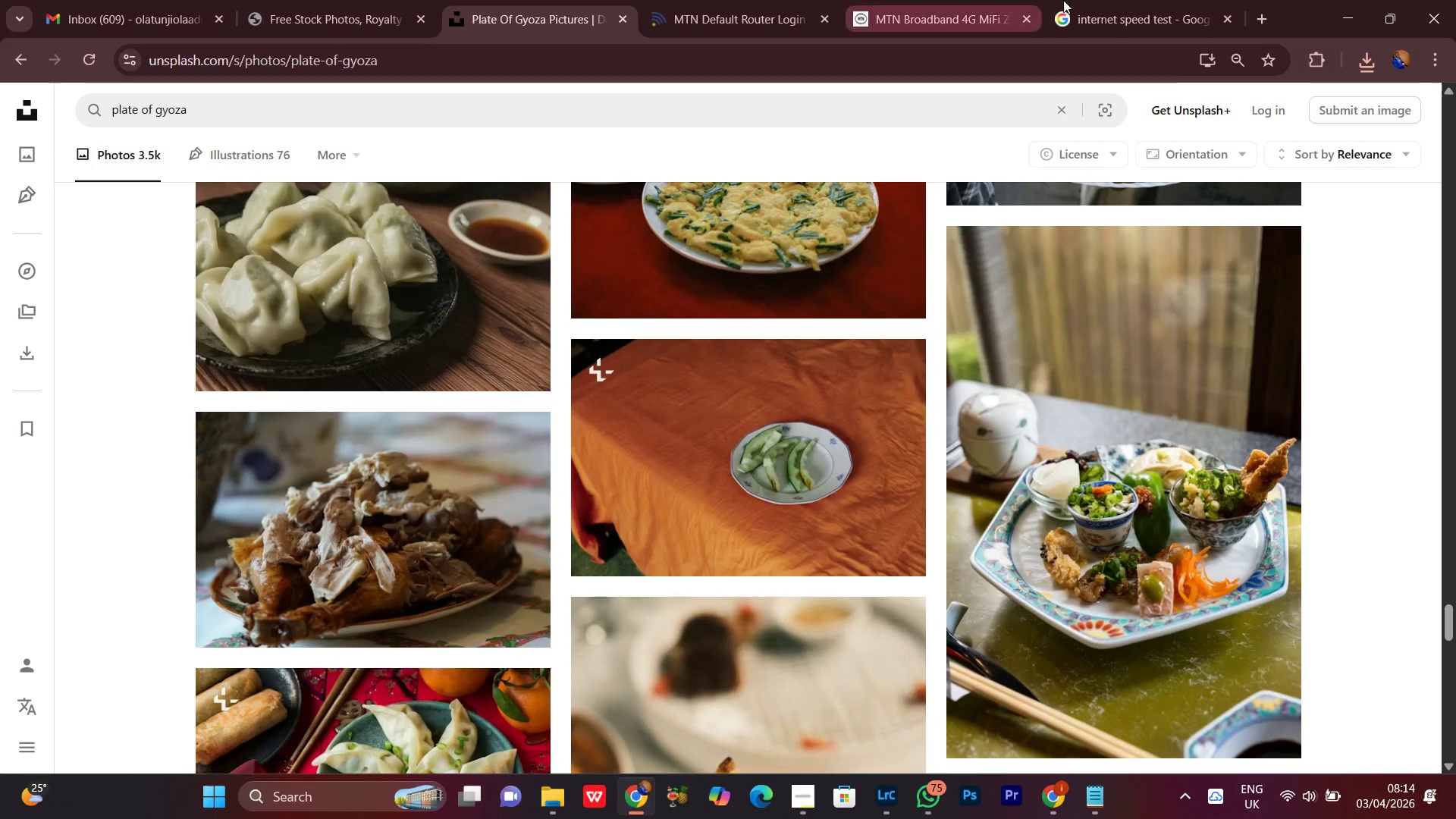 
left_click([1159, 0])
 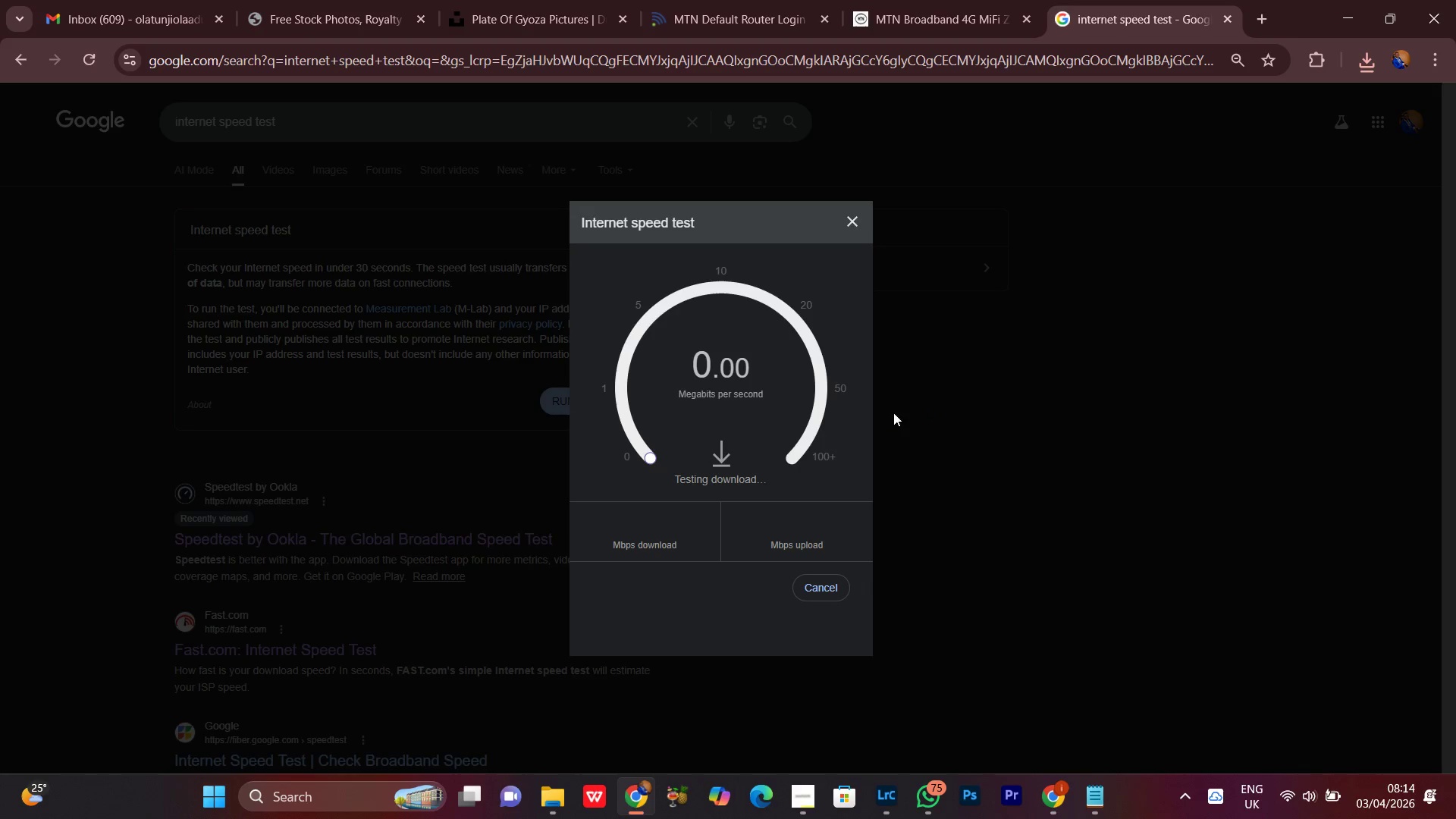 
mouse_move([526, 40])
 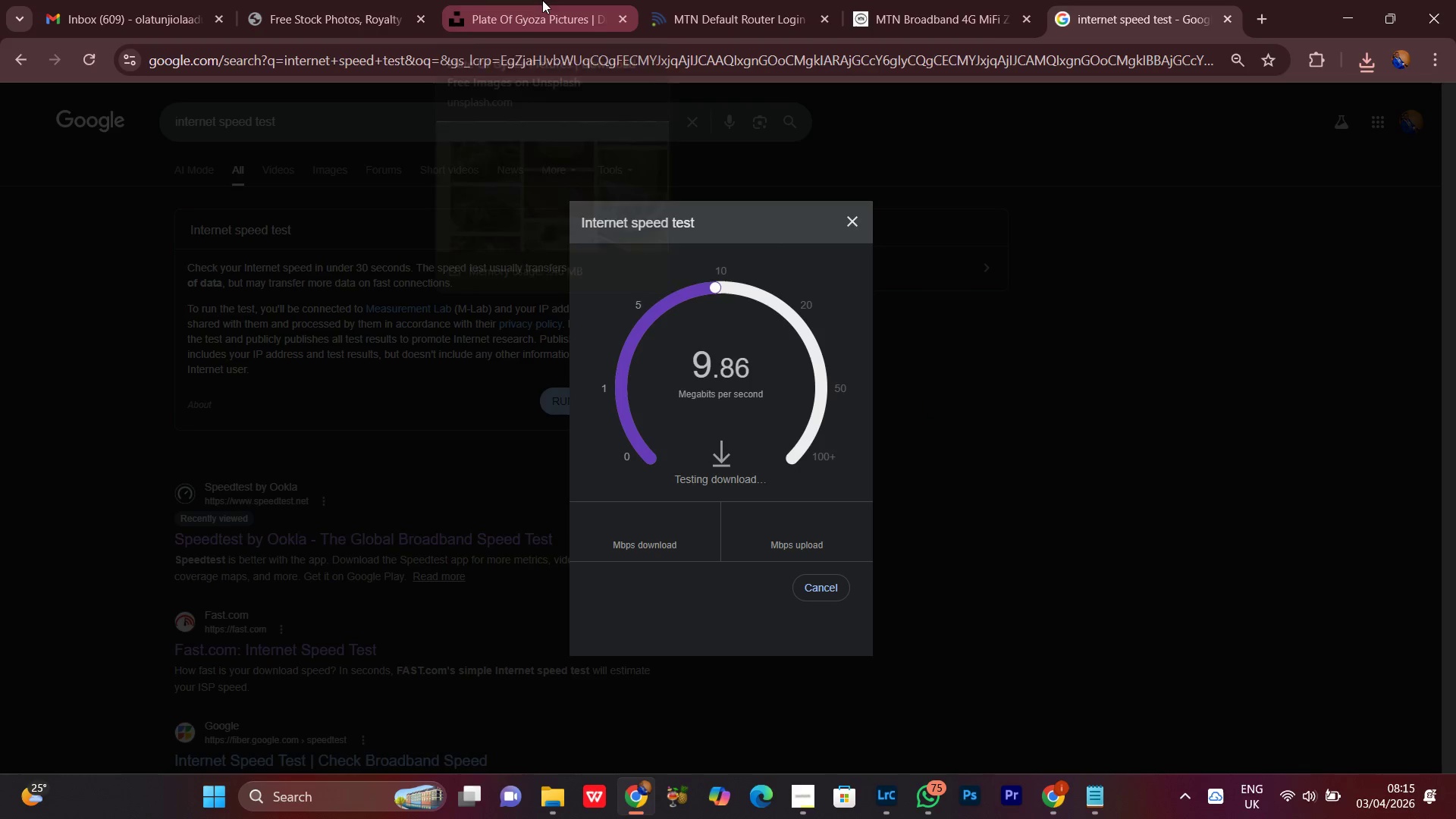 
left_click([542, 0])
 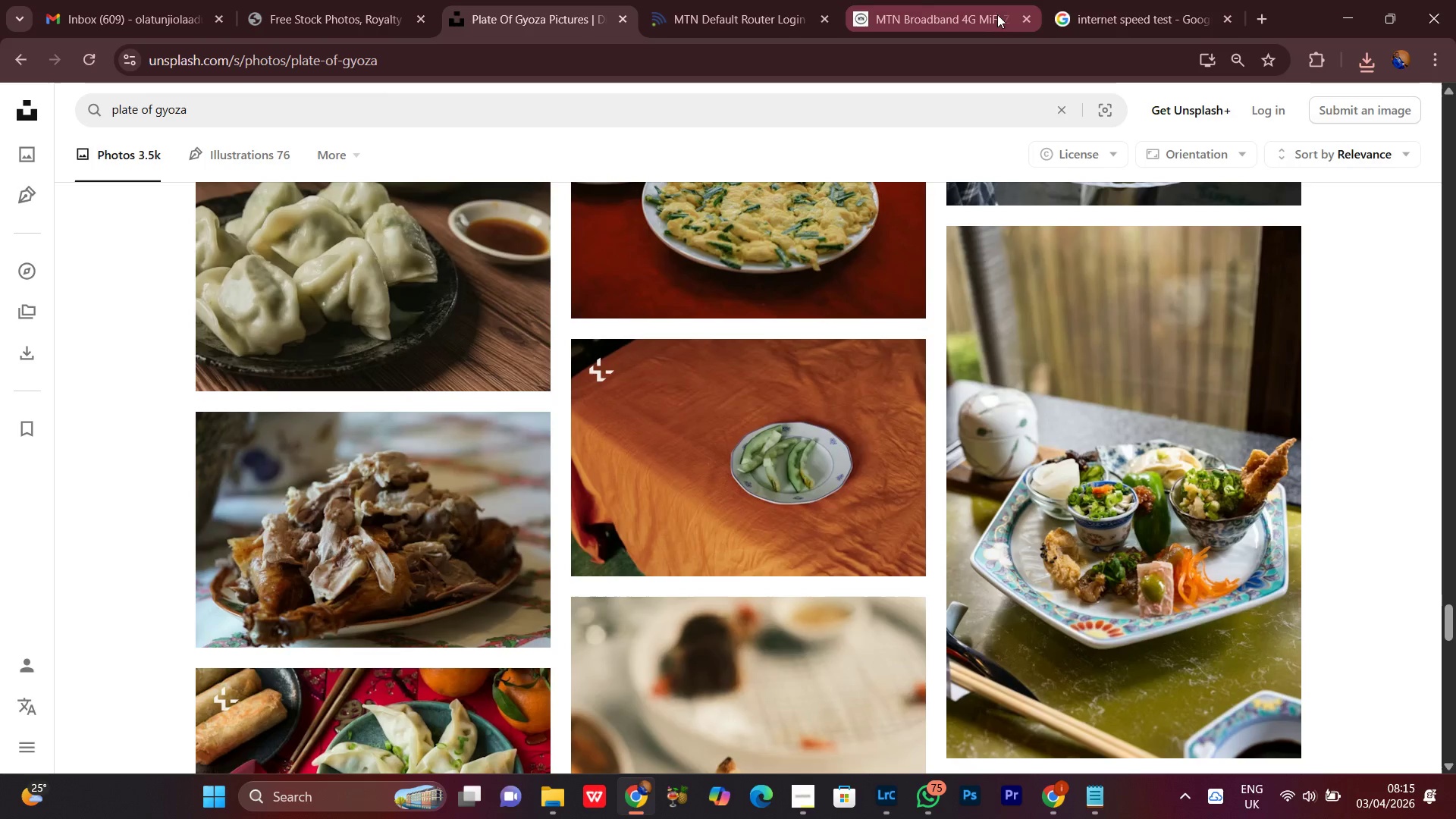 
left_click([1131, 4])
 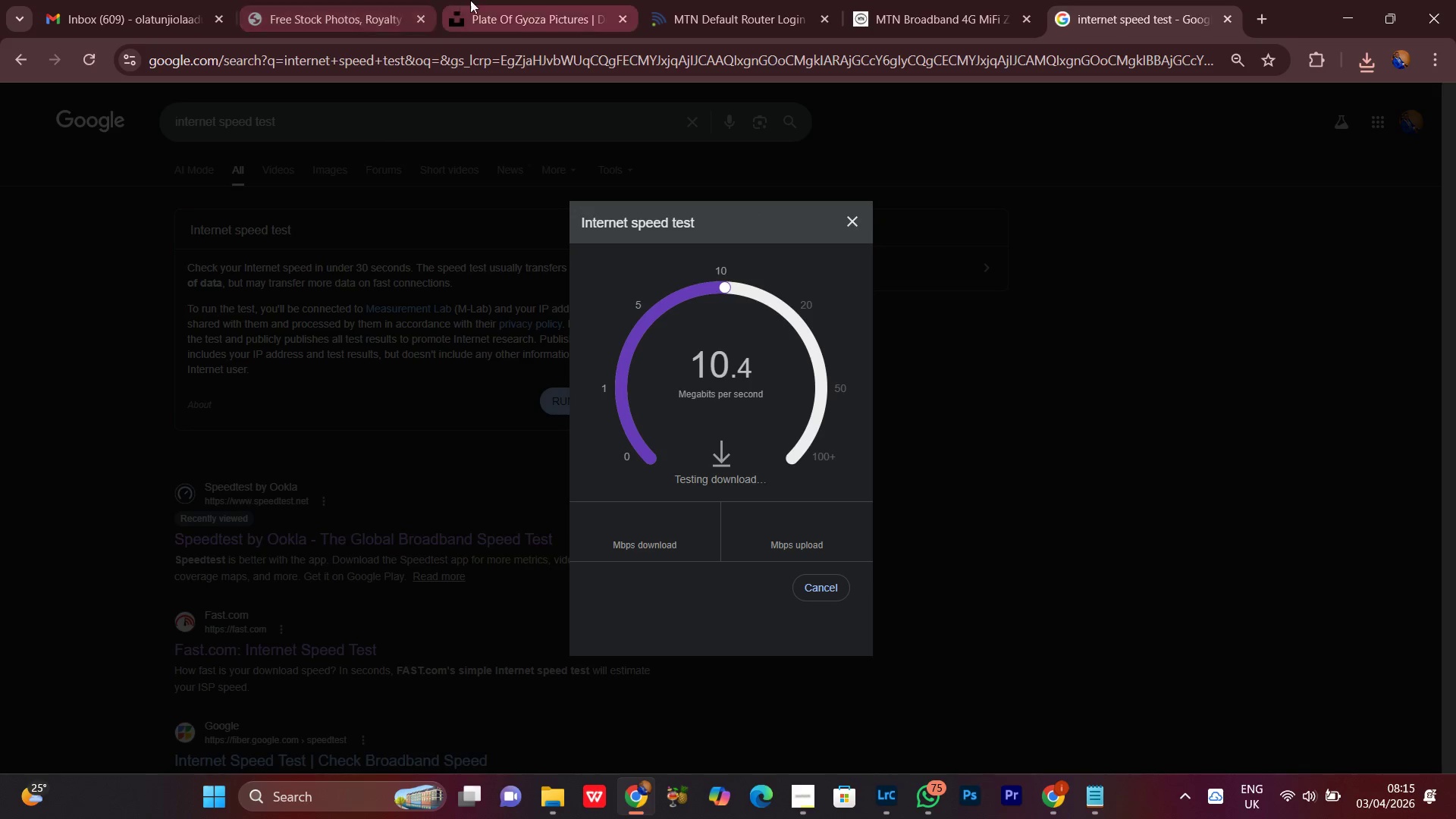 
left_click([480, 0])
 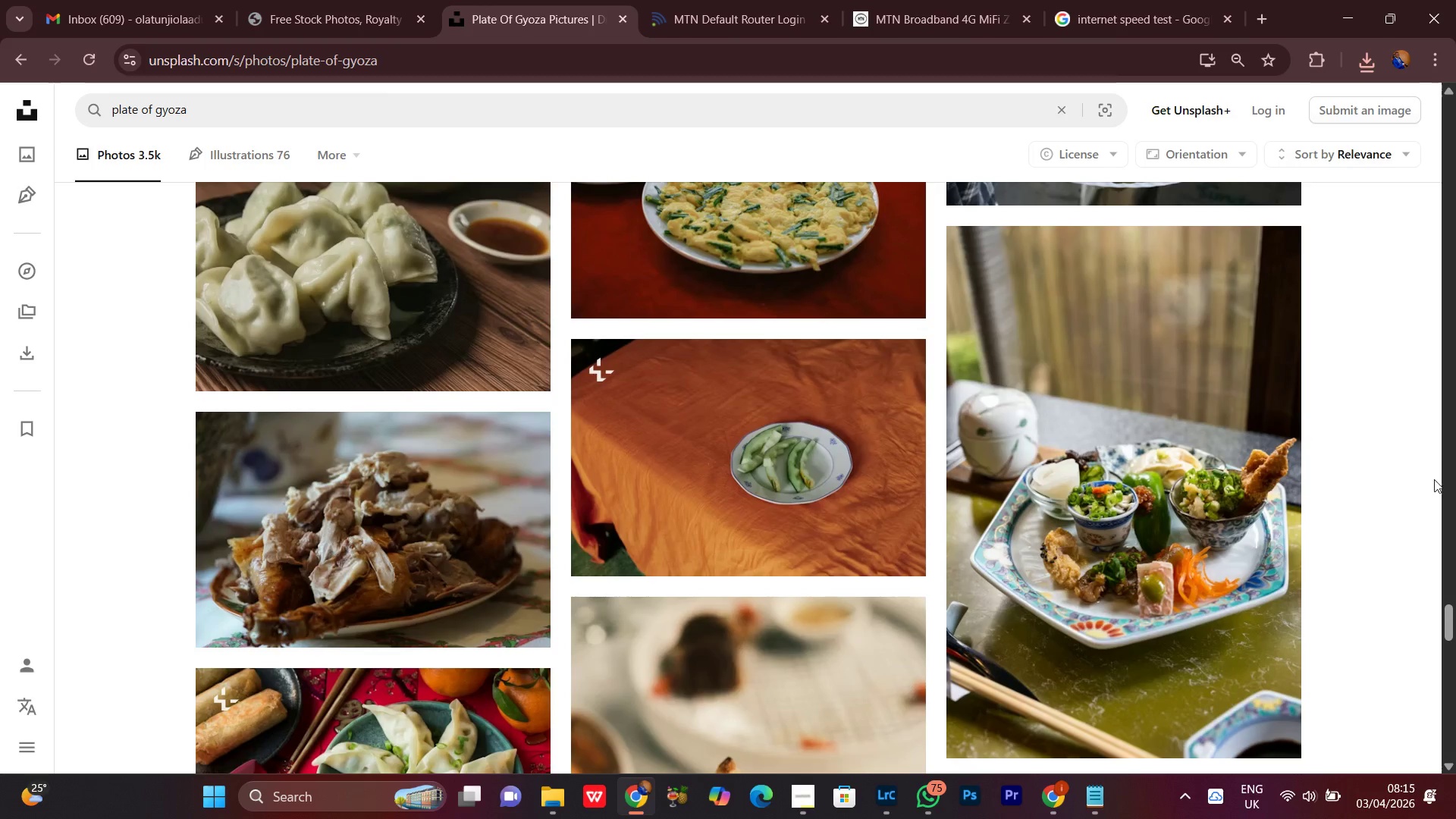 
scroll: coordinate [1434, 479], scroll_direction: down, amount: 2.0
 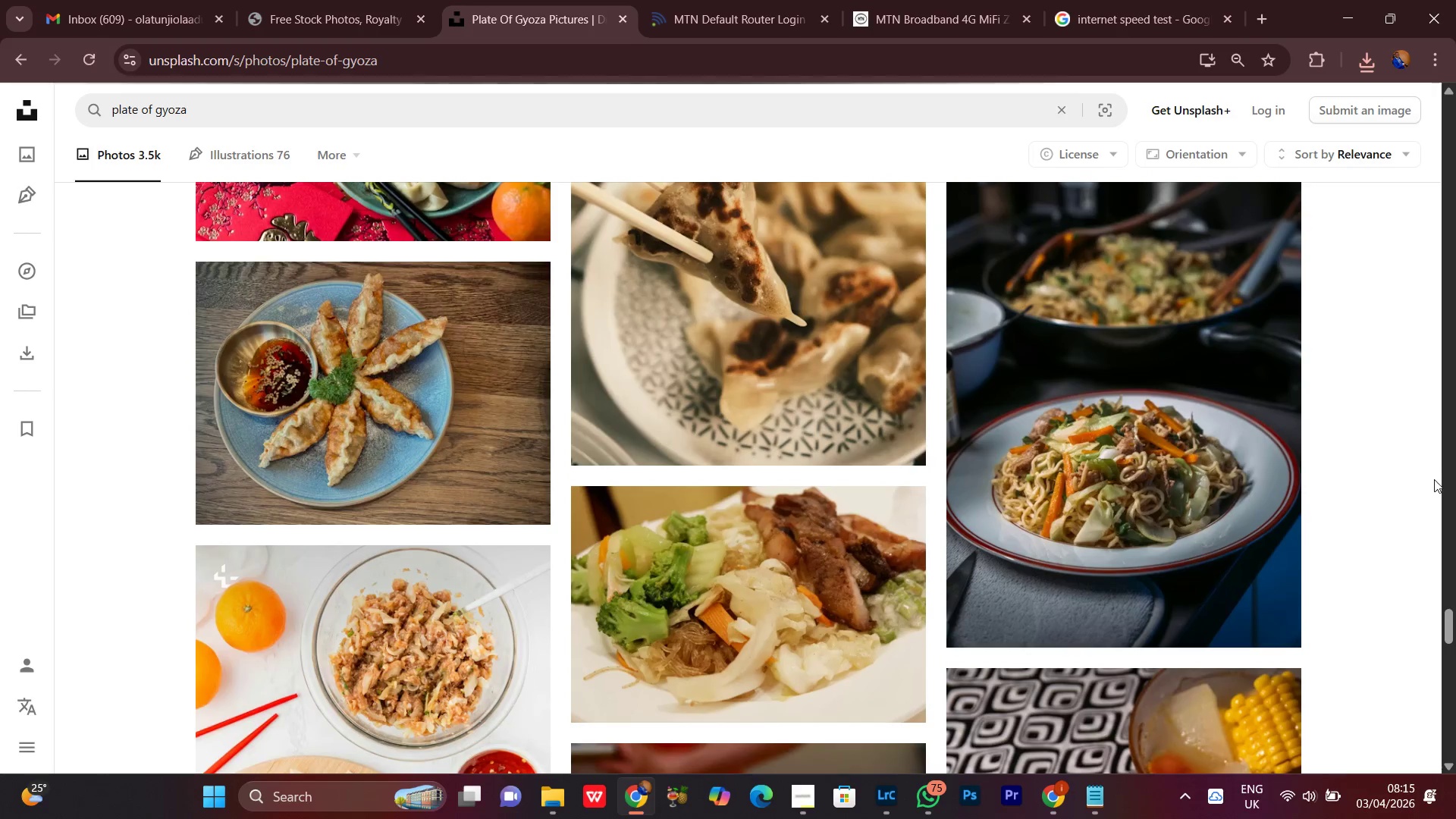 
scroll: coordinate [1434, 479], scroll_direction: up, amount: 1.0
 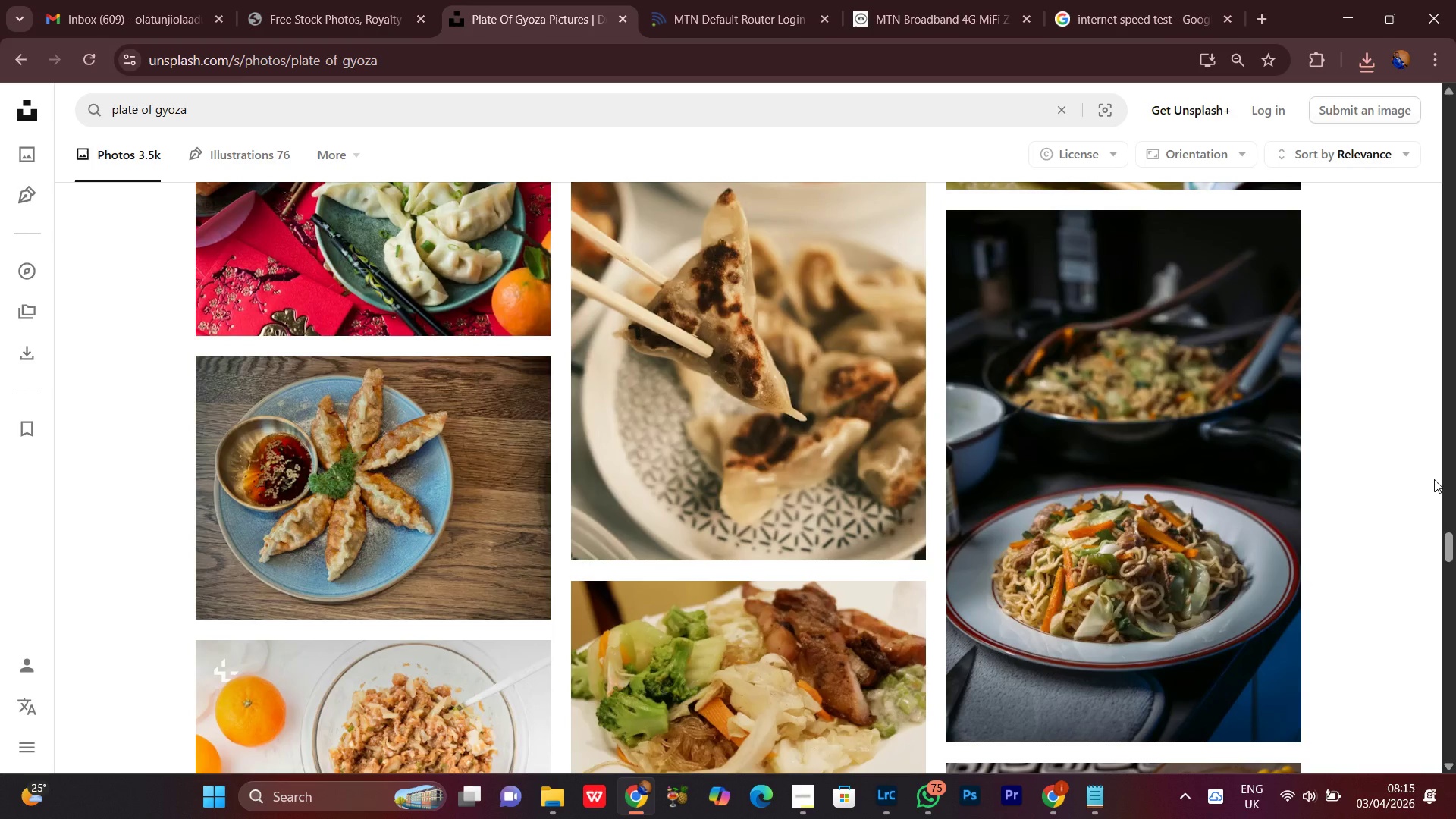 
scroll: coordinate [1434, 479], scroll_direction: down, amount: 1.0
 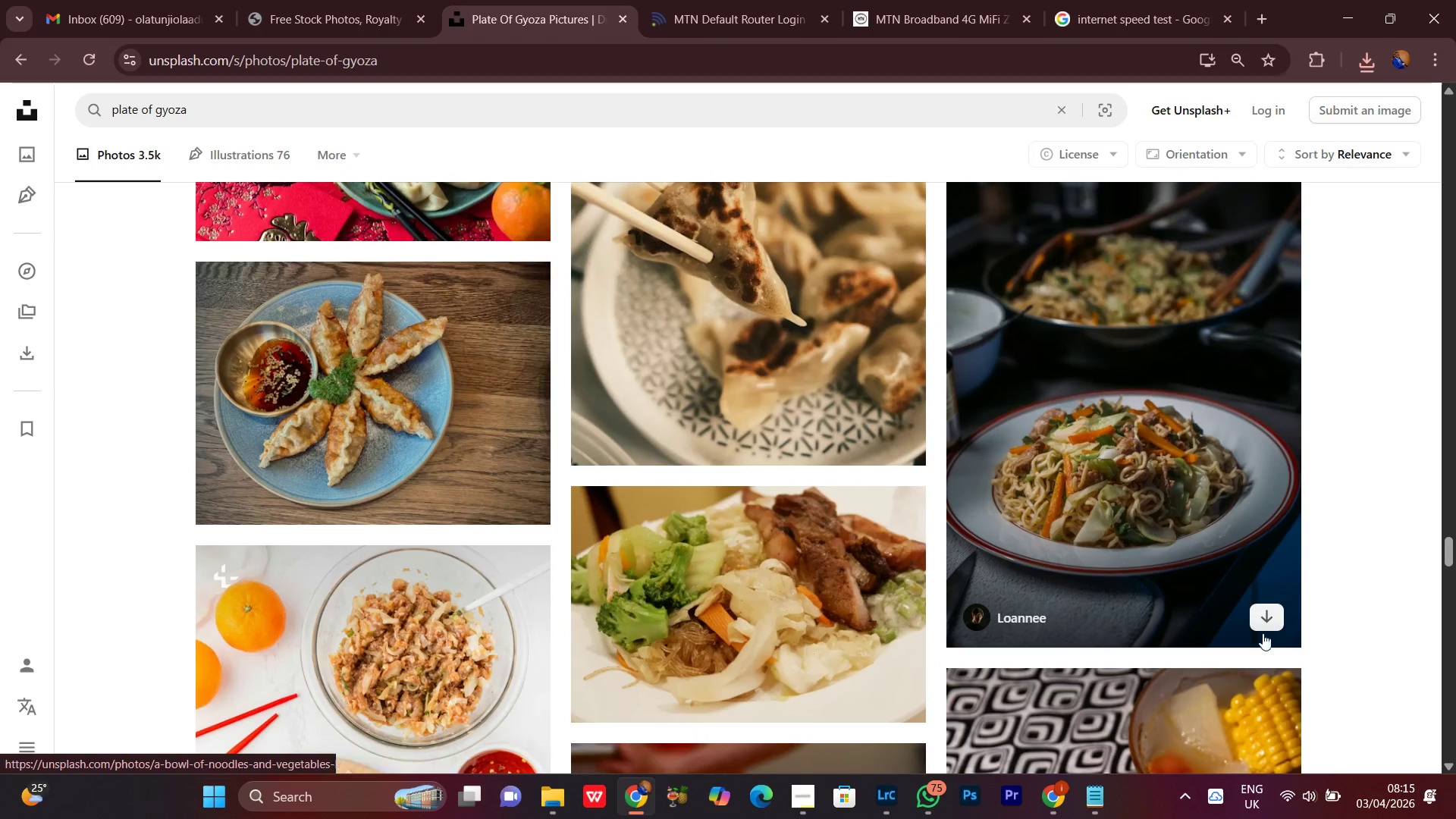 
scroll: coordinate [1389, 572], scroll_direction: up, amount: 1.0
 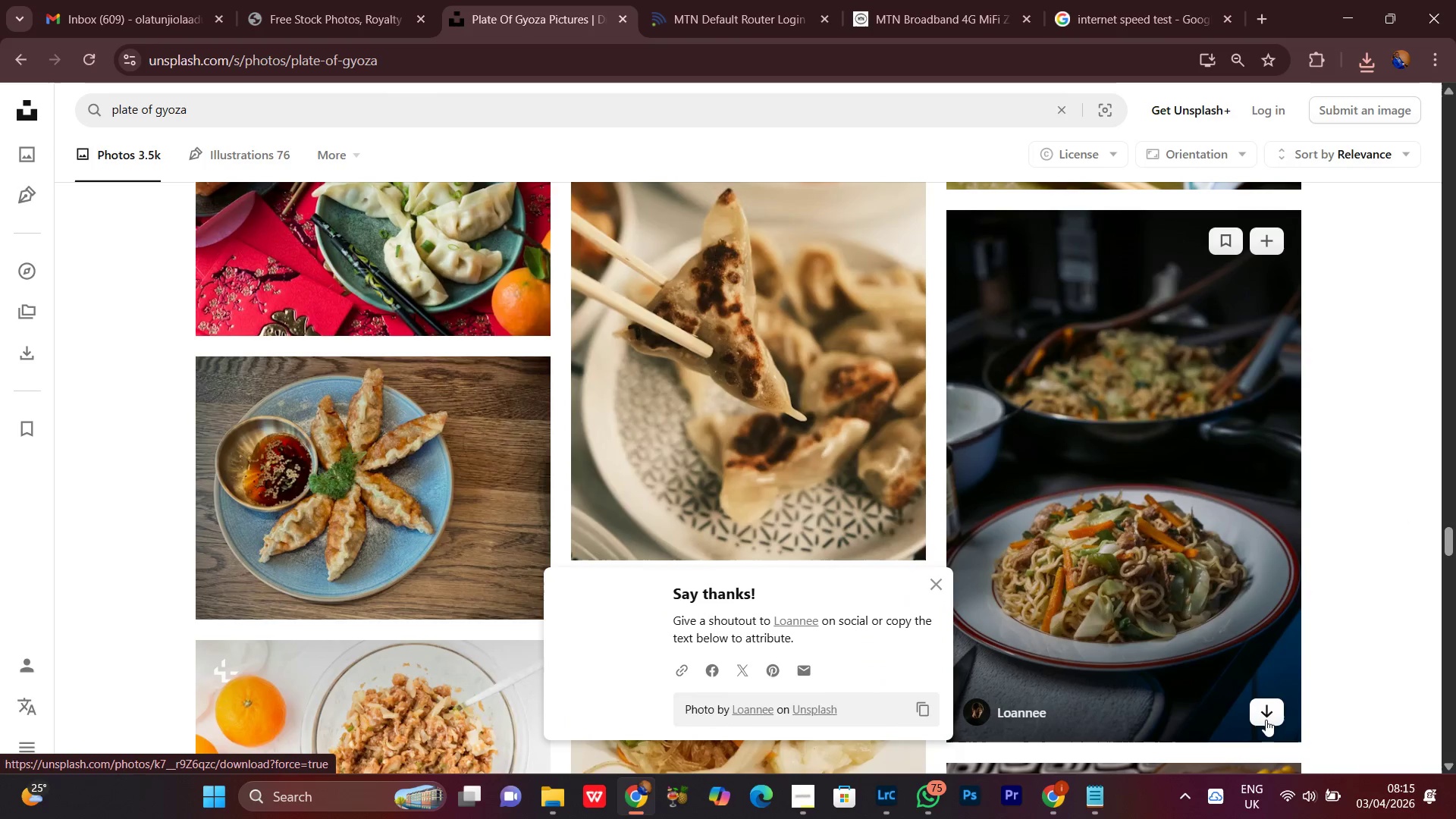 
wait(7.32)
 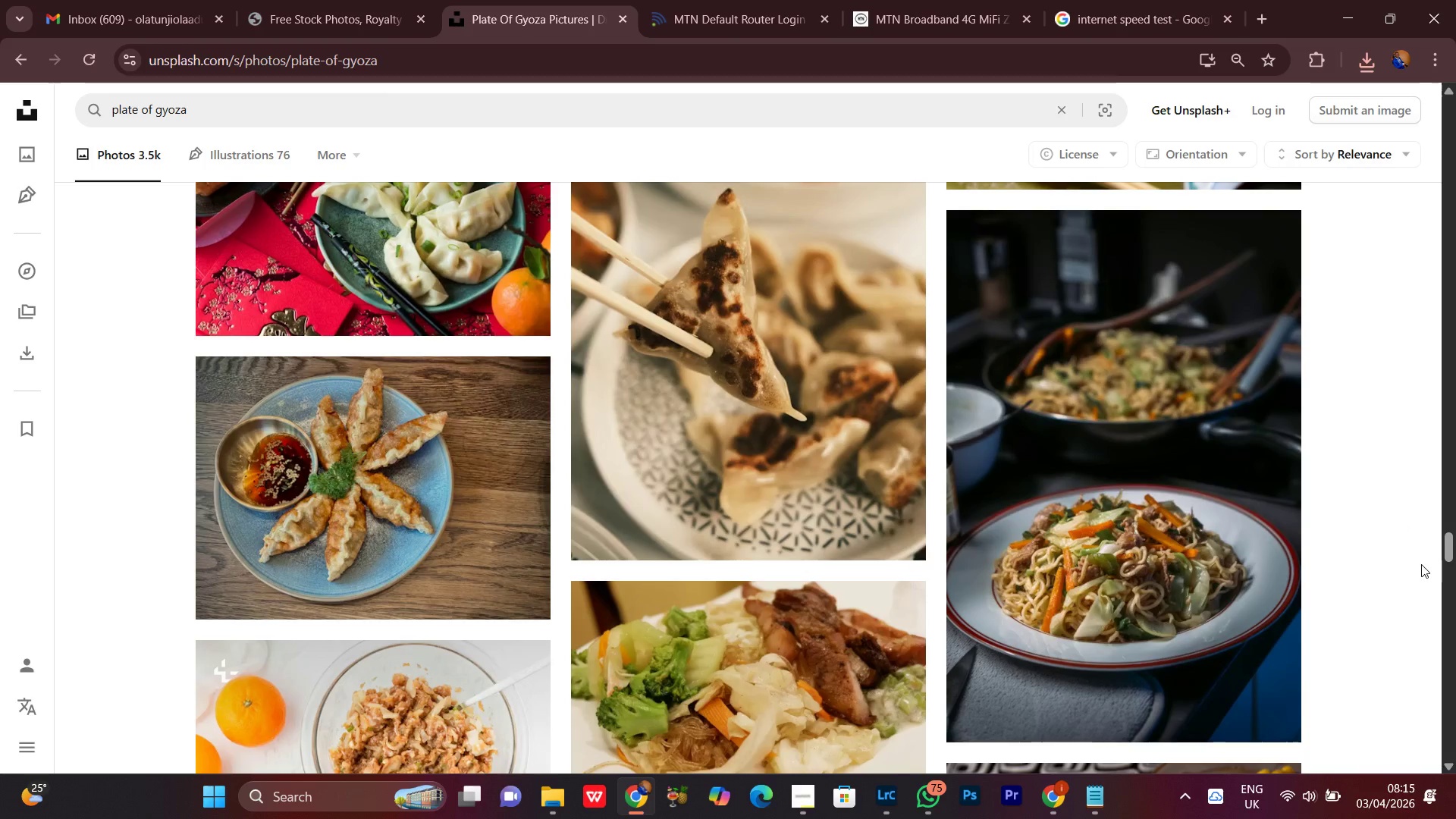 
left_click([940, 582])
 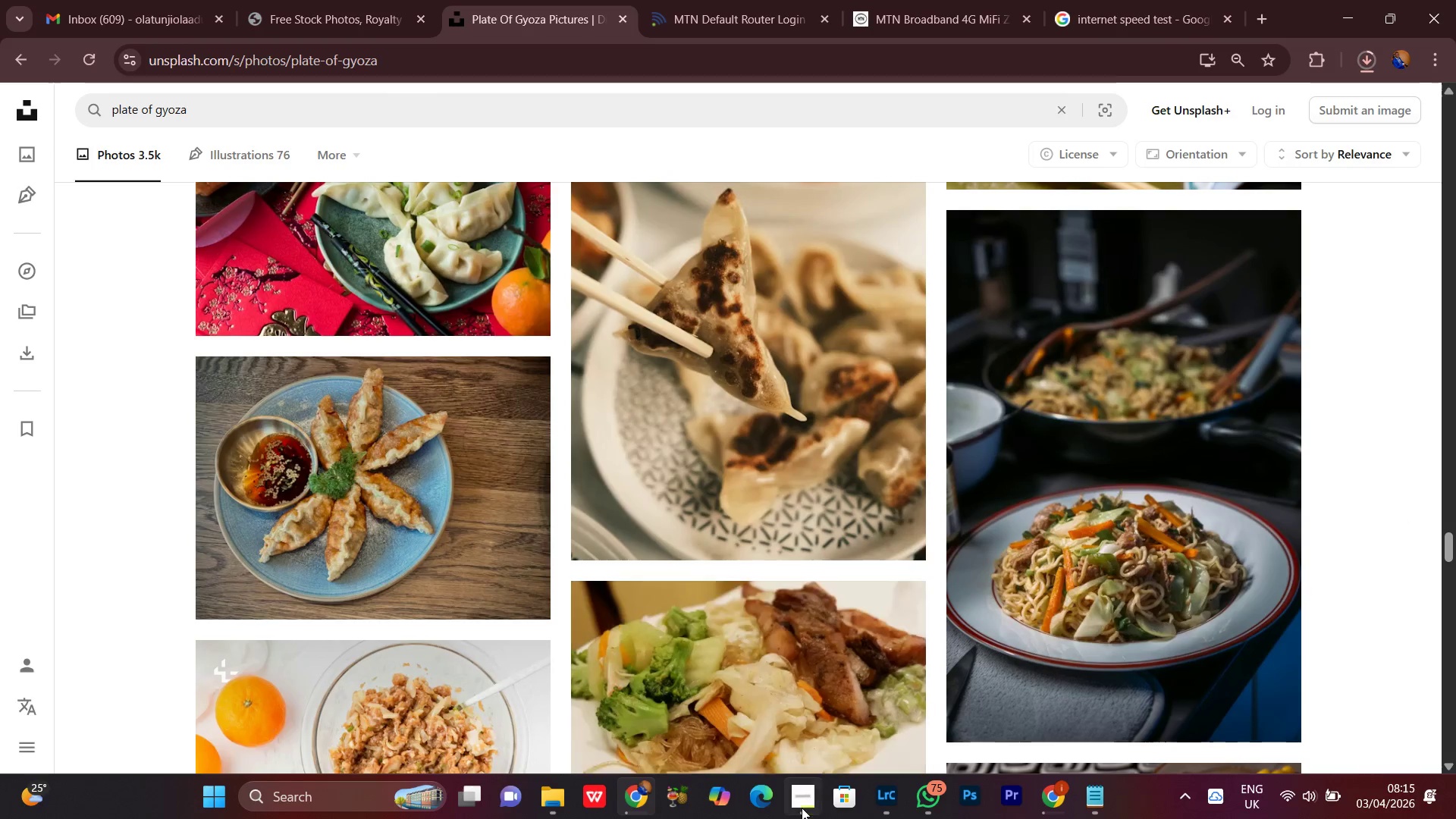 
left_click([802, 817])